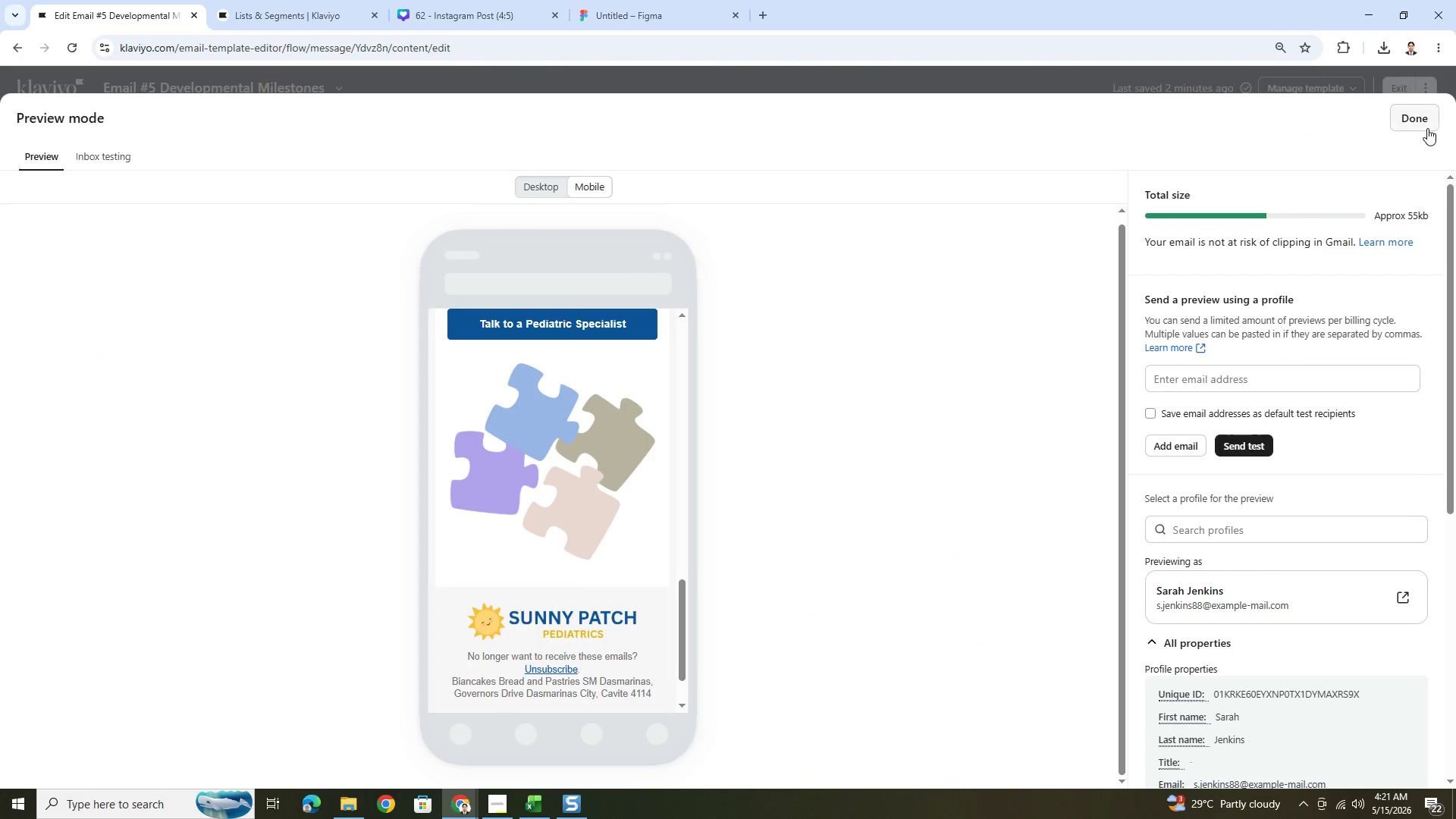 
left_click([1438, 124])
 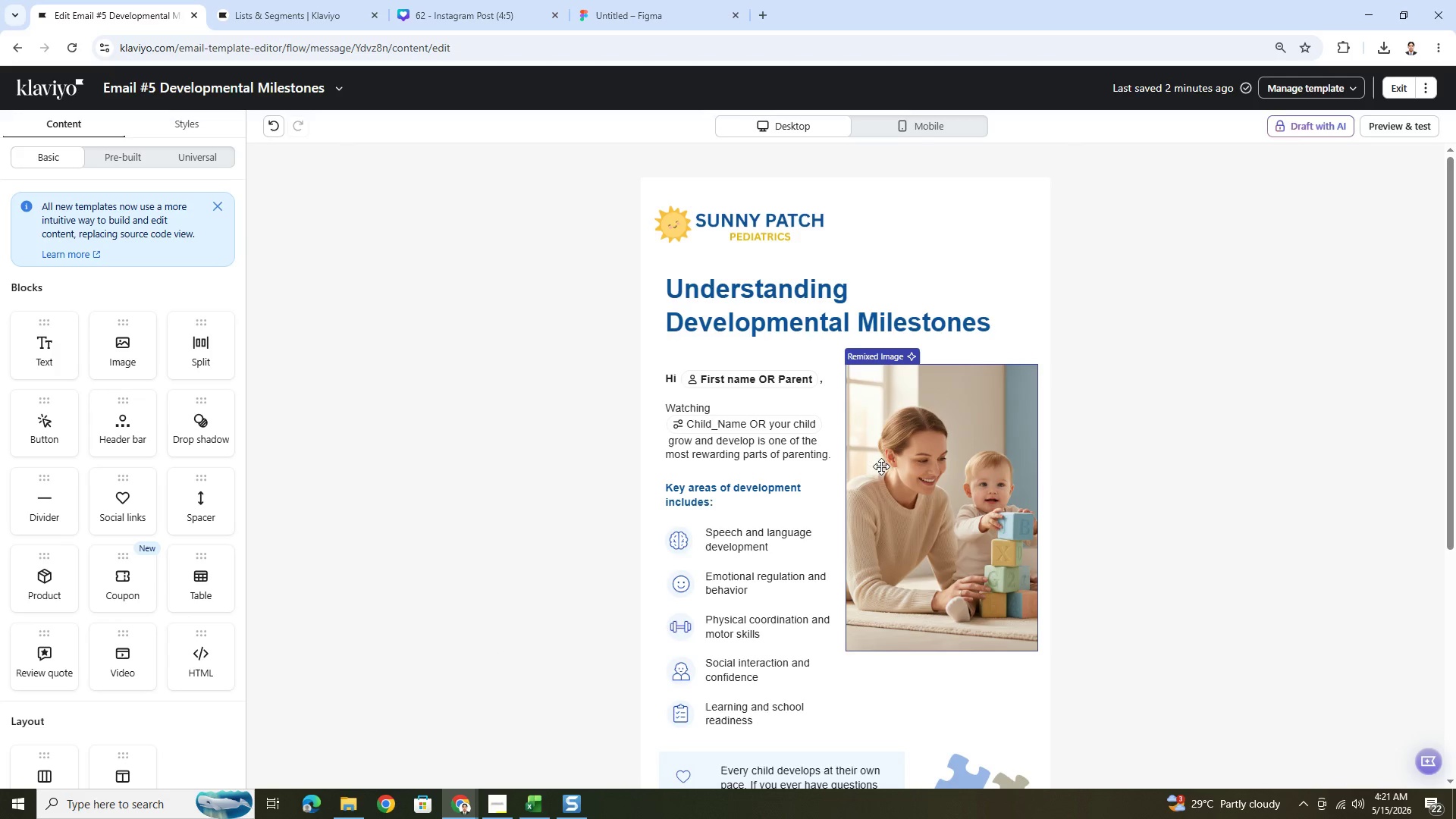 
scroll: coordinate [968, 501], scroll_direction: down, amount: 7.0
 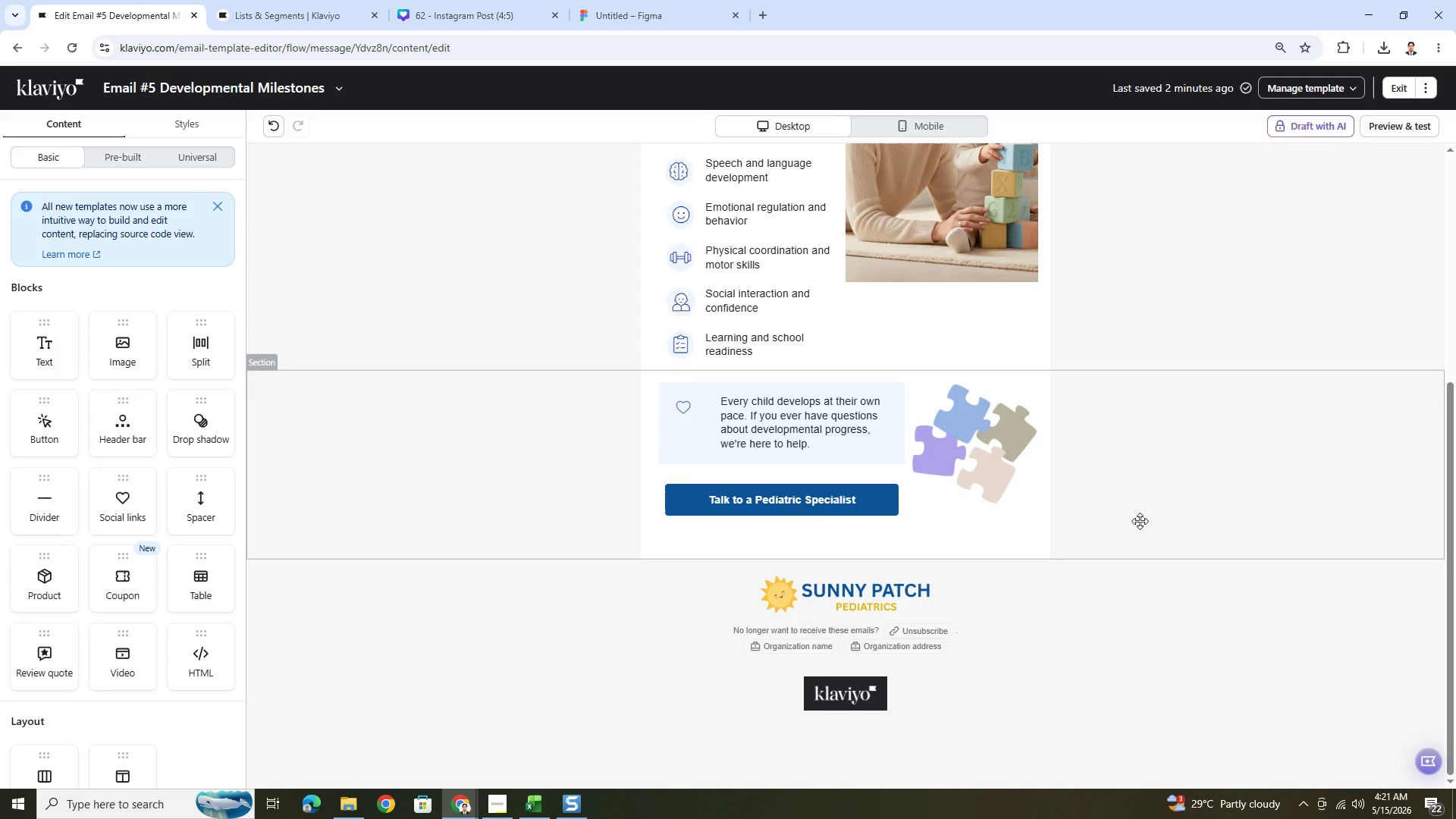 
scroll: coordinate [1247, 513], scroll_direction: up, amount: 8.0
 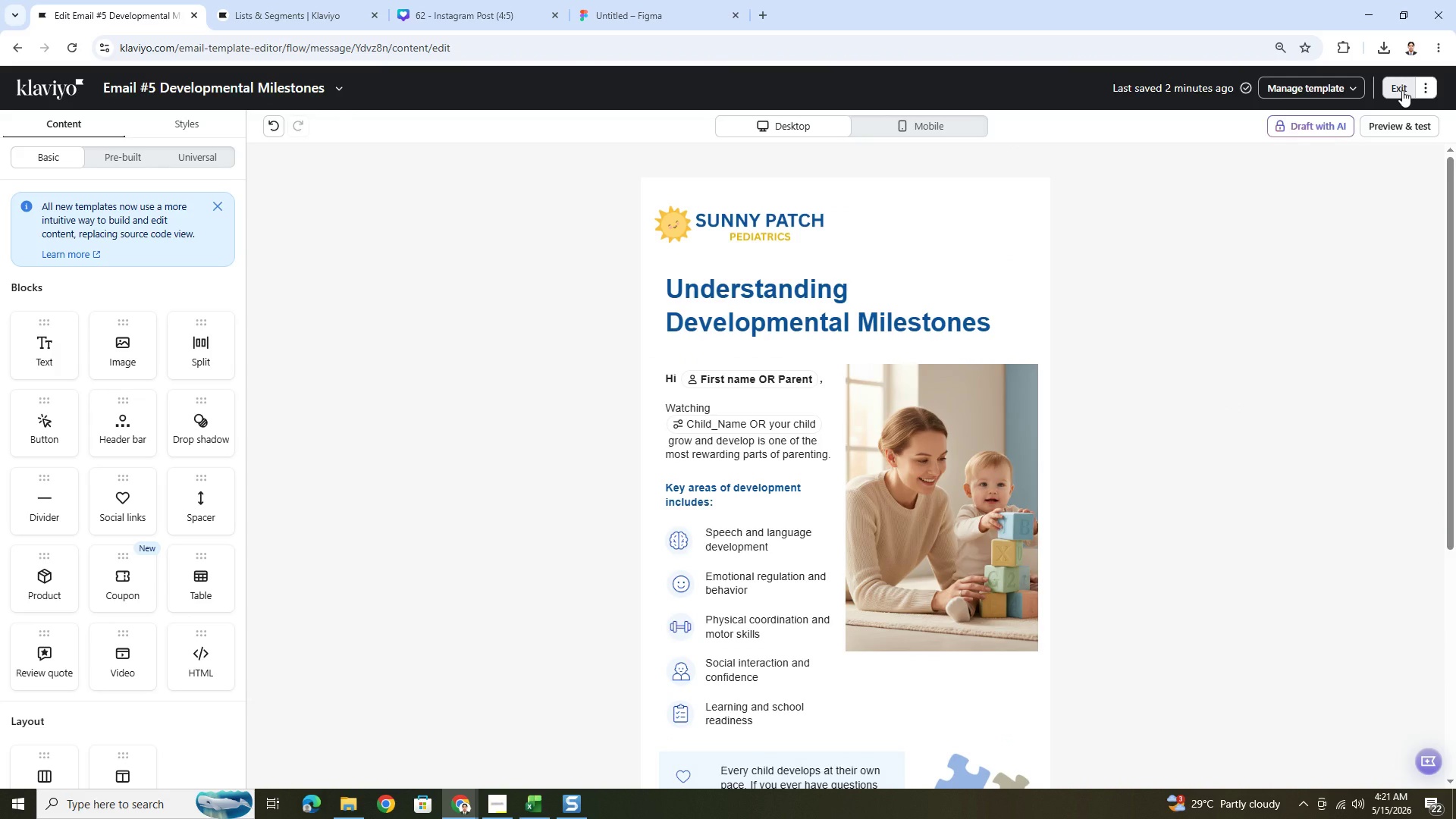 
wait(5.43)
 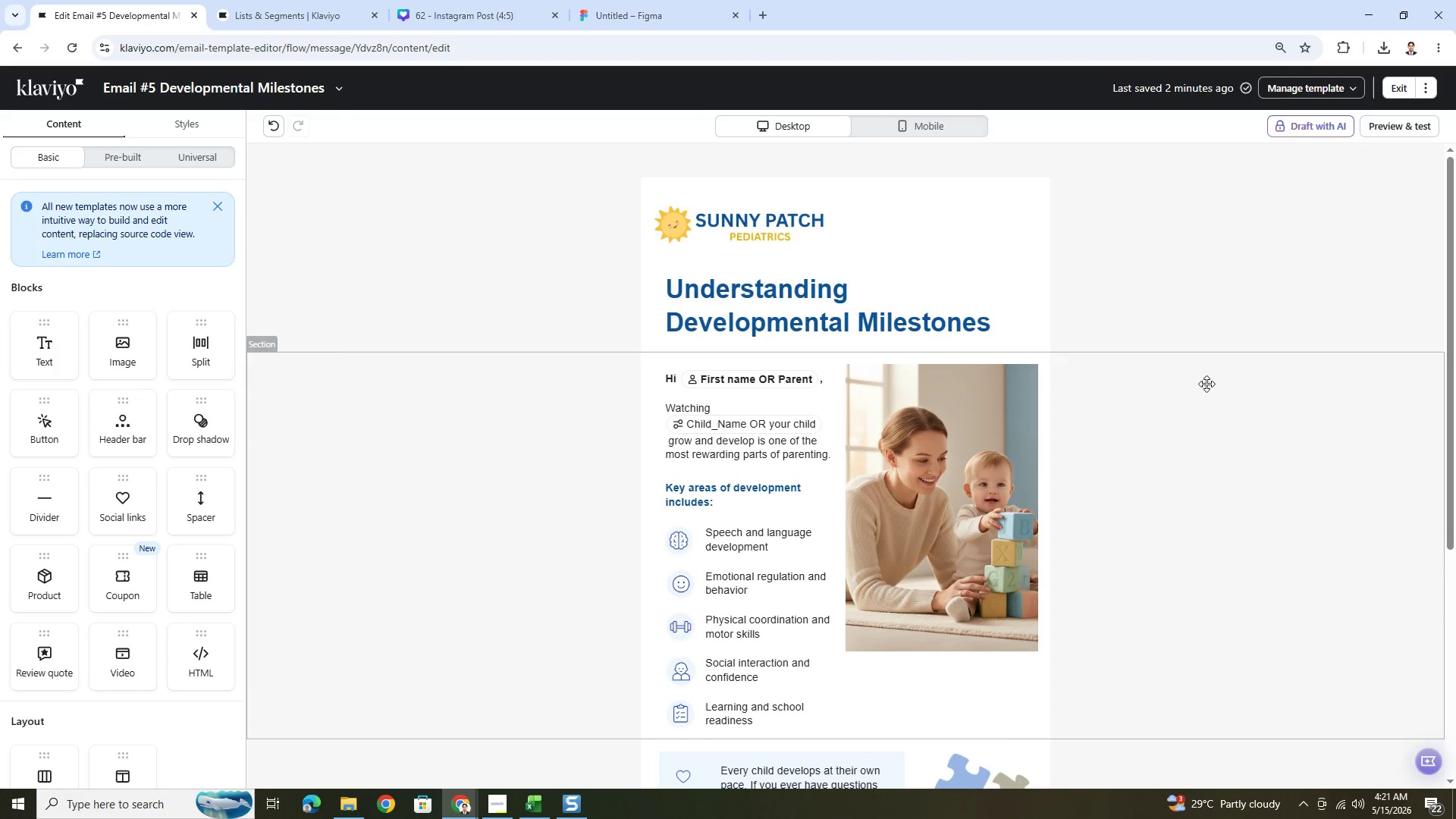 
left_click([1402, 90])
 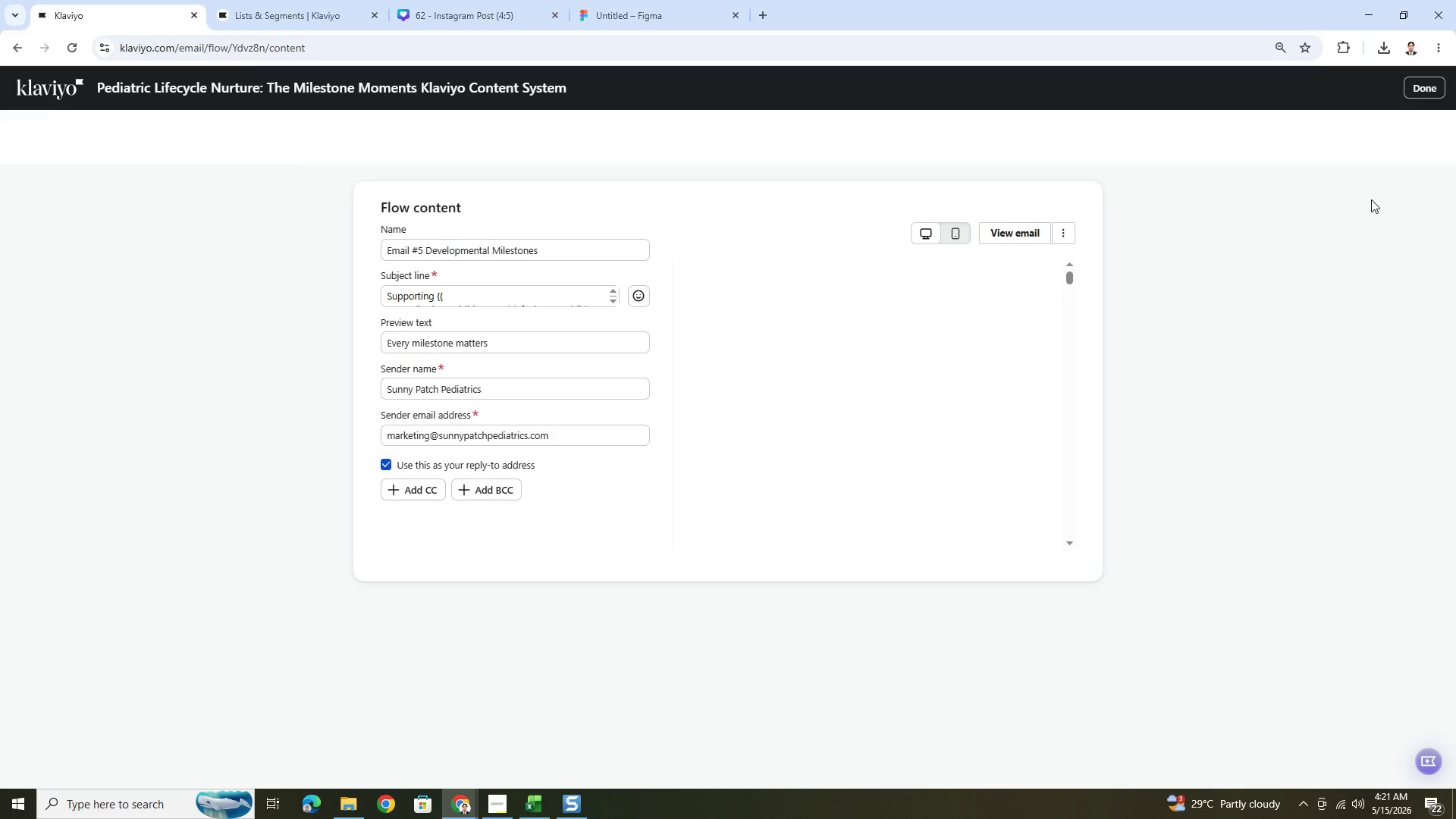 
wait(7.5)
 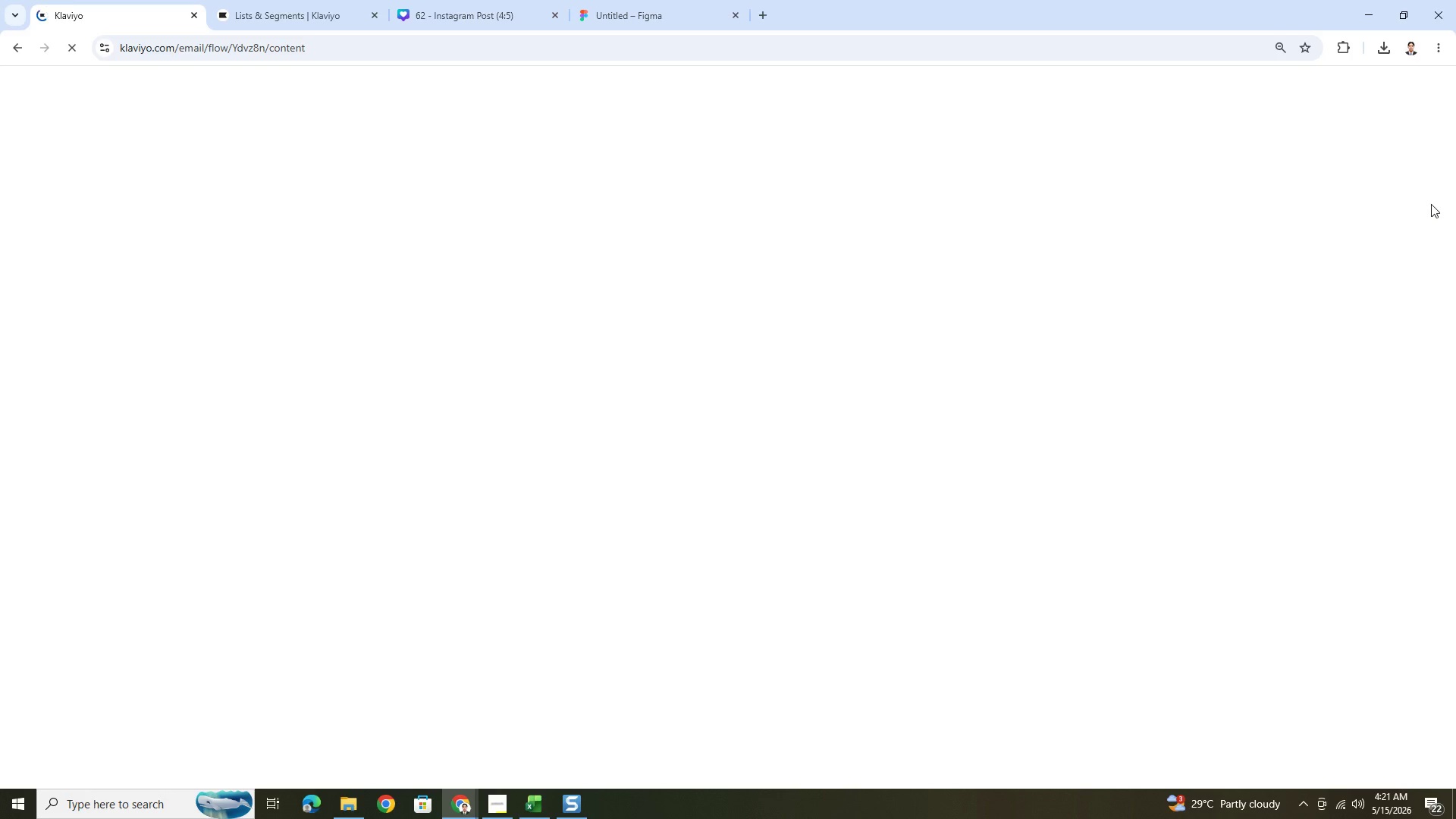 
left_click([1411, 85])
 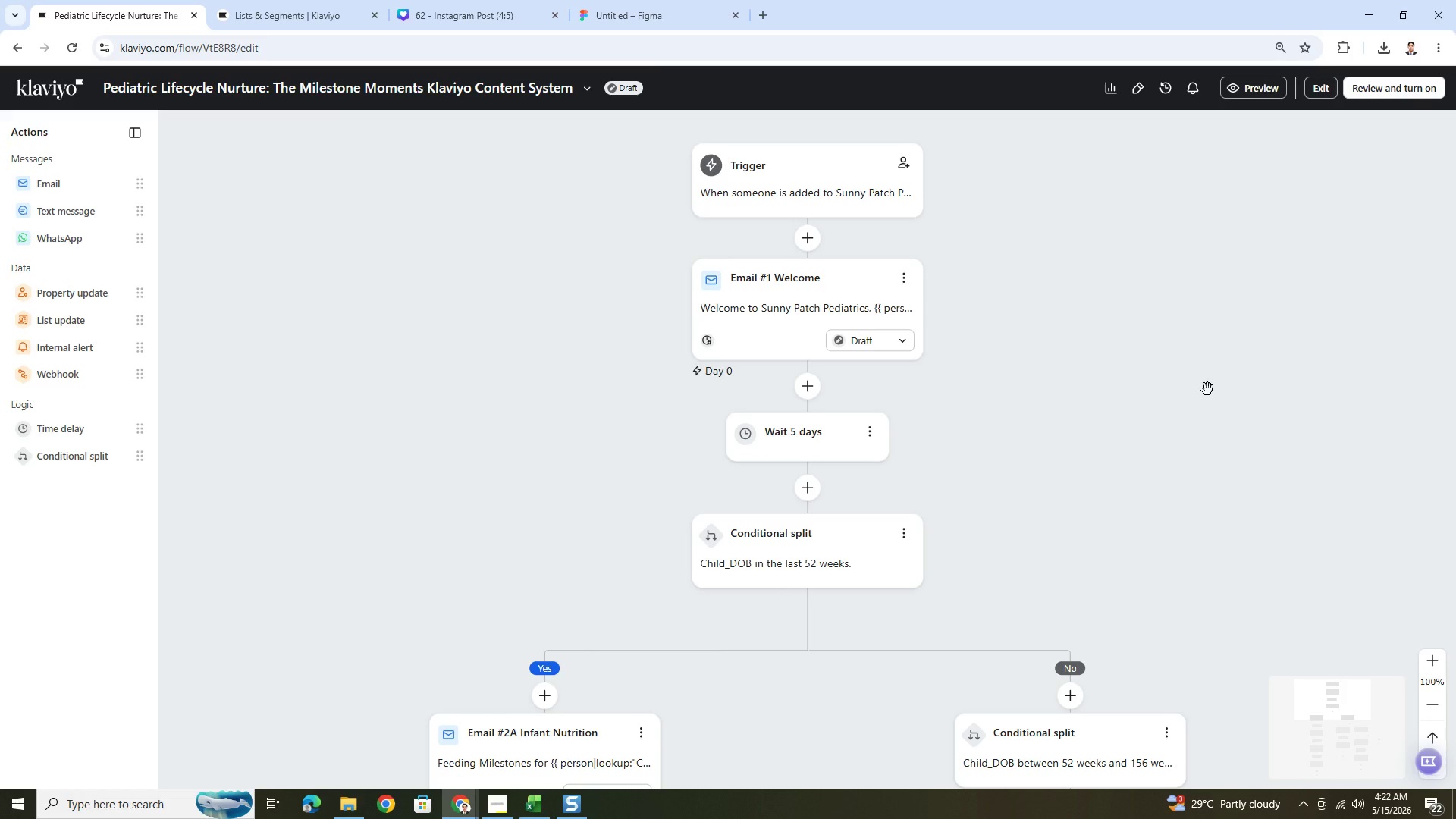 
wait(23.06)
 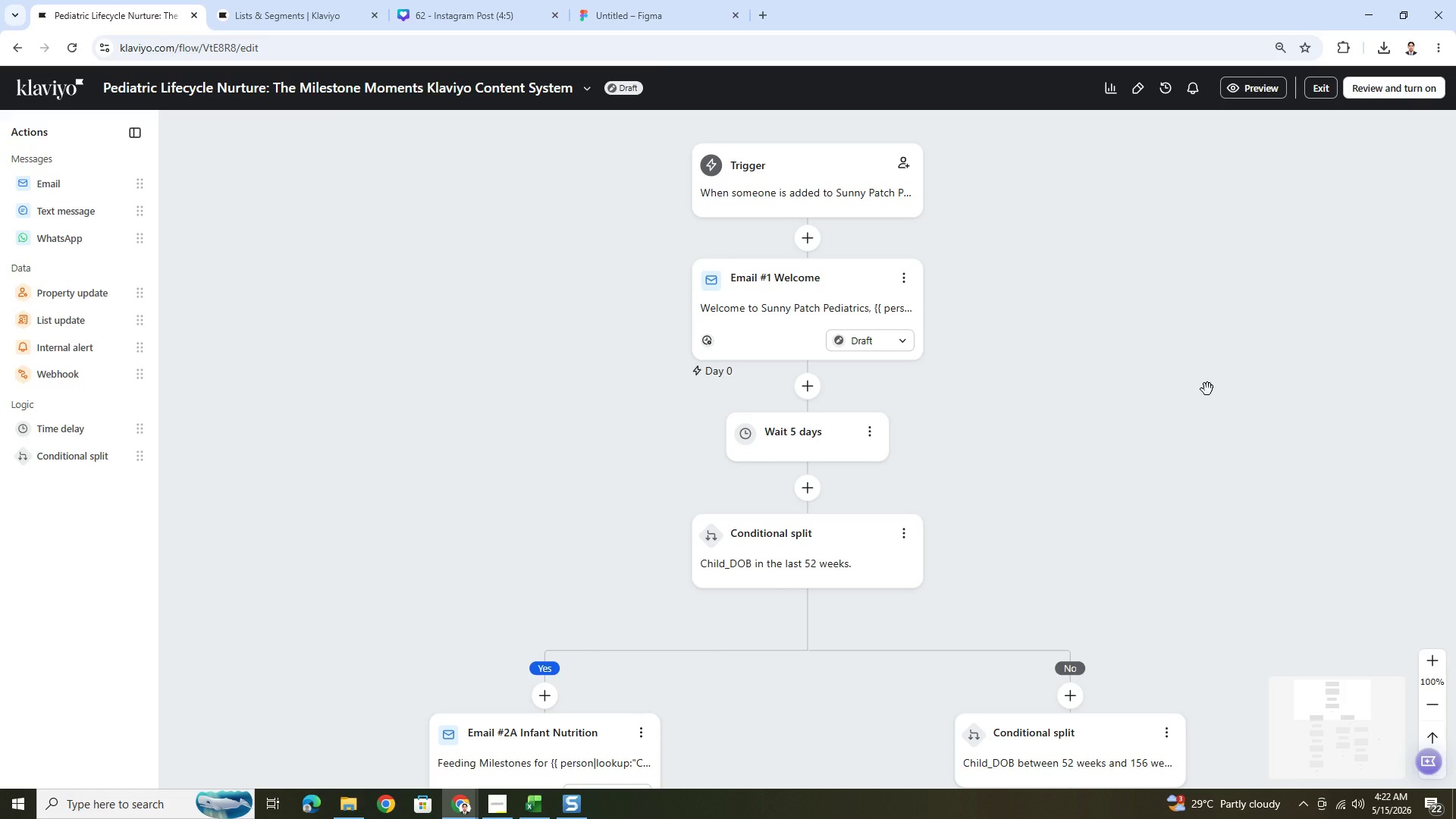 
scroll: coordinate [1226, 413], scroll_direction: up, amount: 2.0
 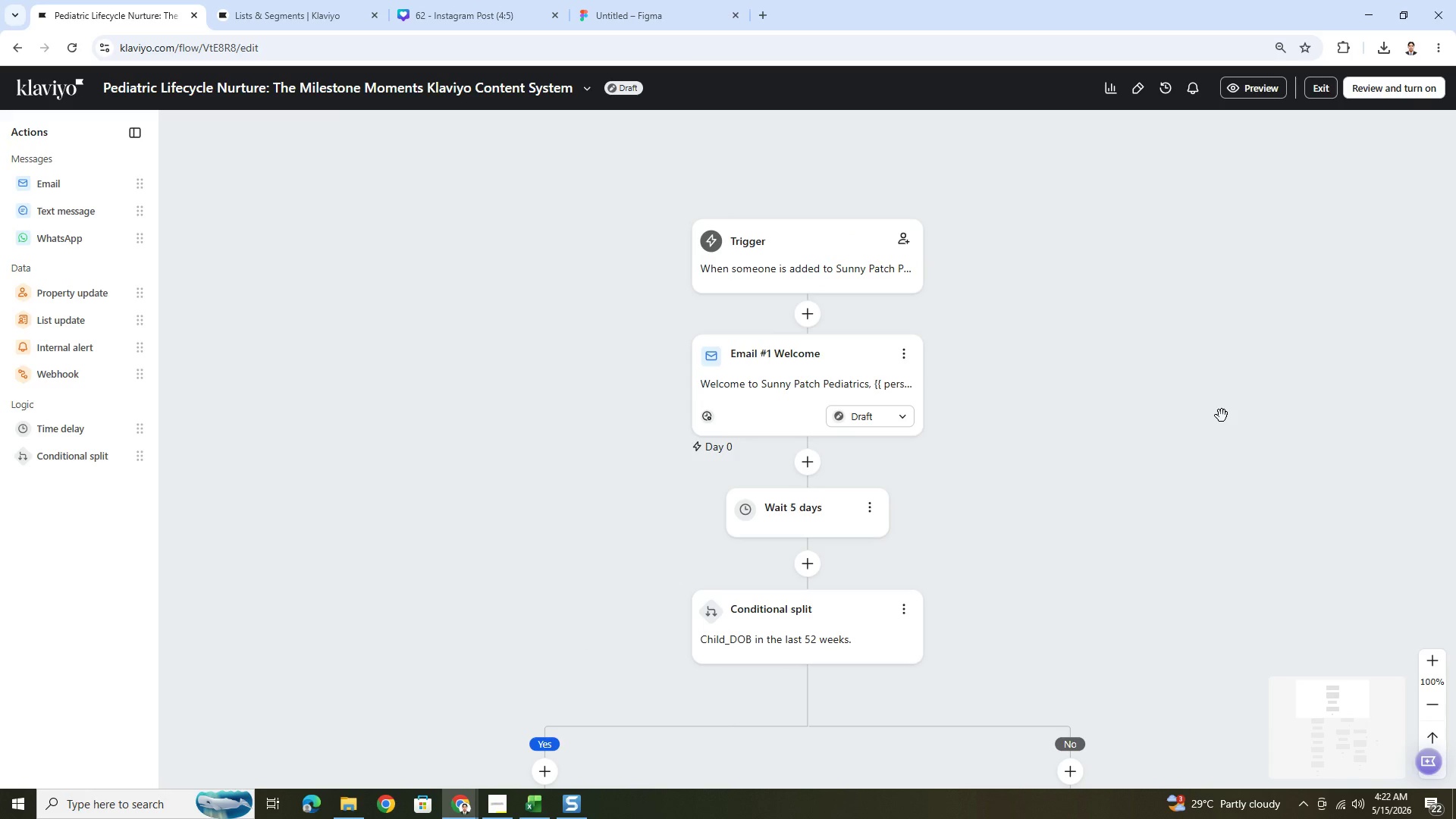 
scroll: coordinate [1165, 496], scroll_direction: down, amount: 20.0
 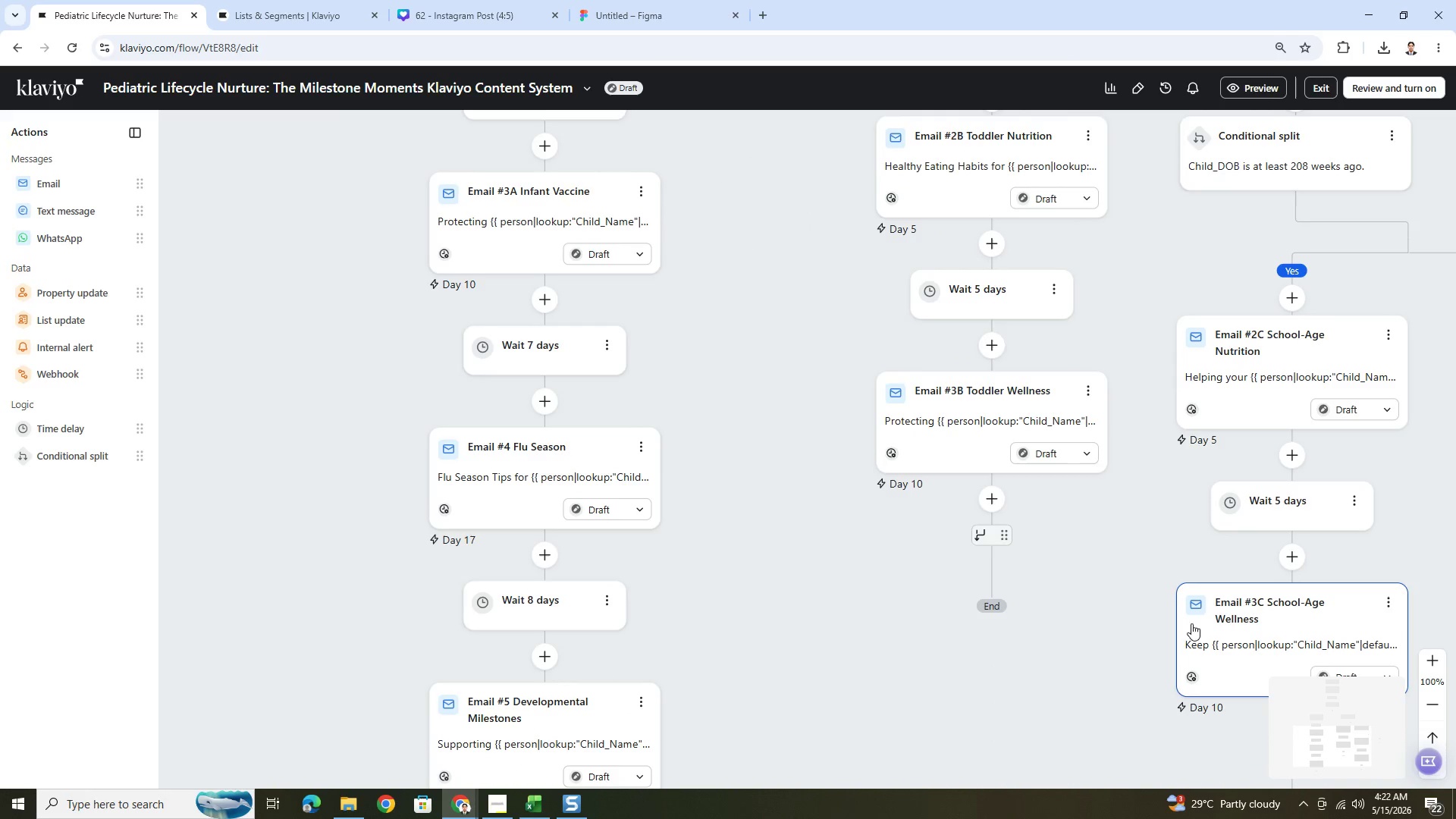 
left_click([1224, 623])
 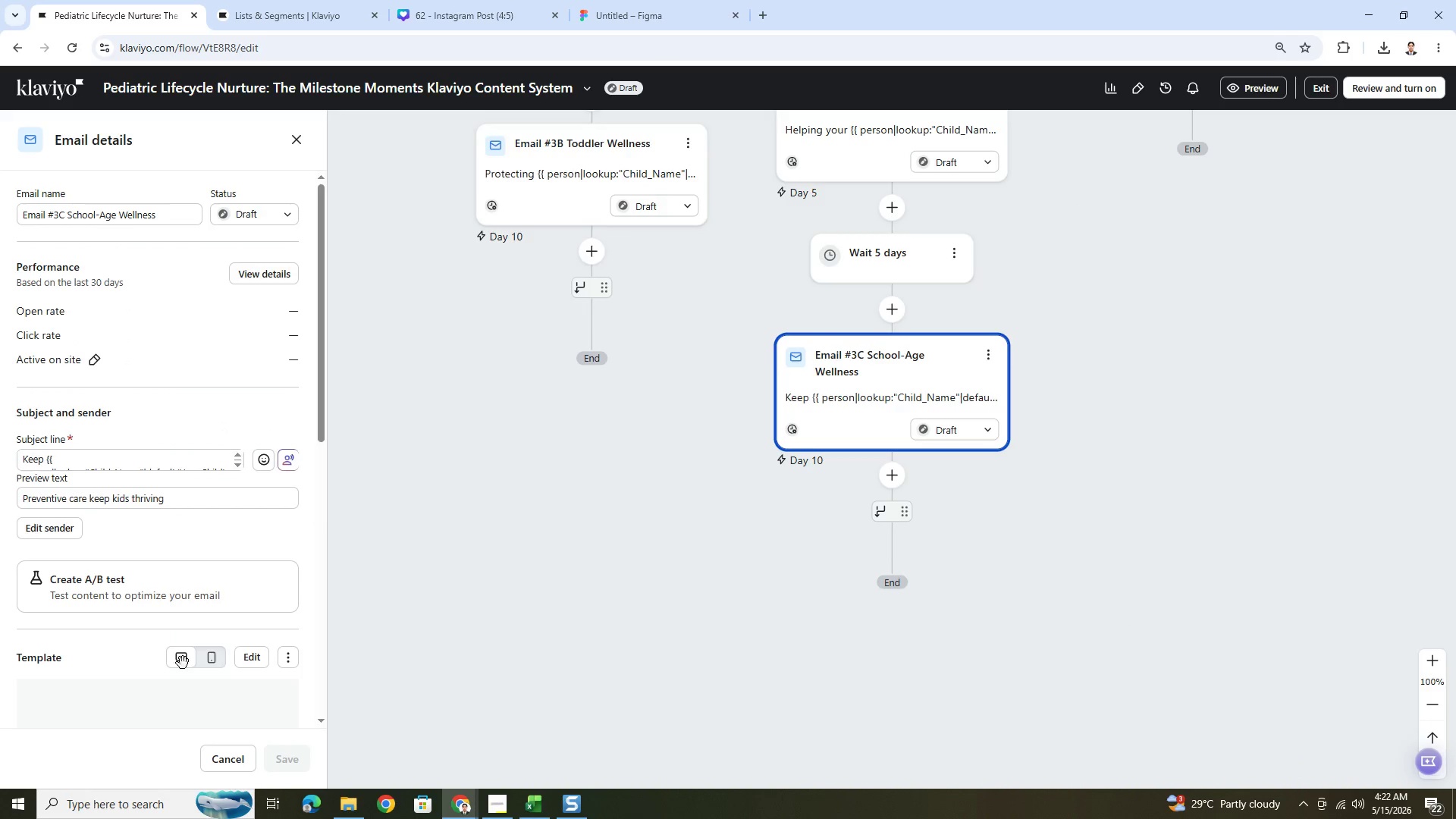 
scroll: coordinate [265, 576], scroll_direction: down, amount: 5.0
 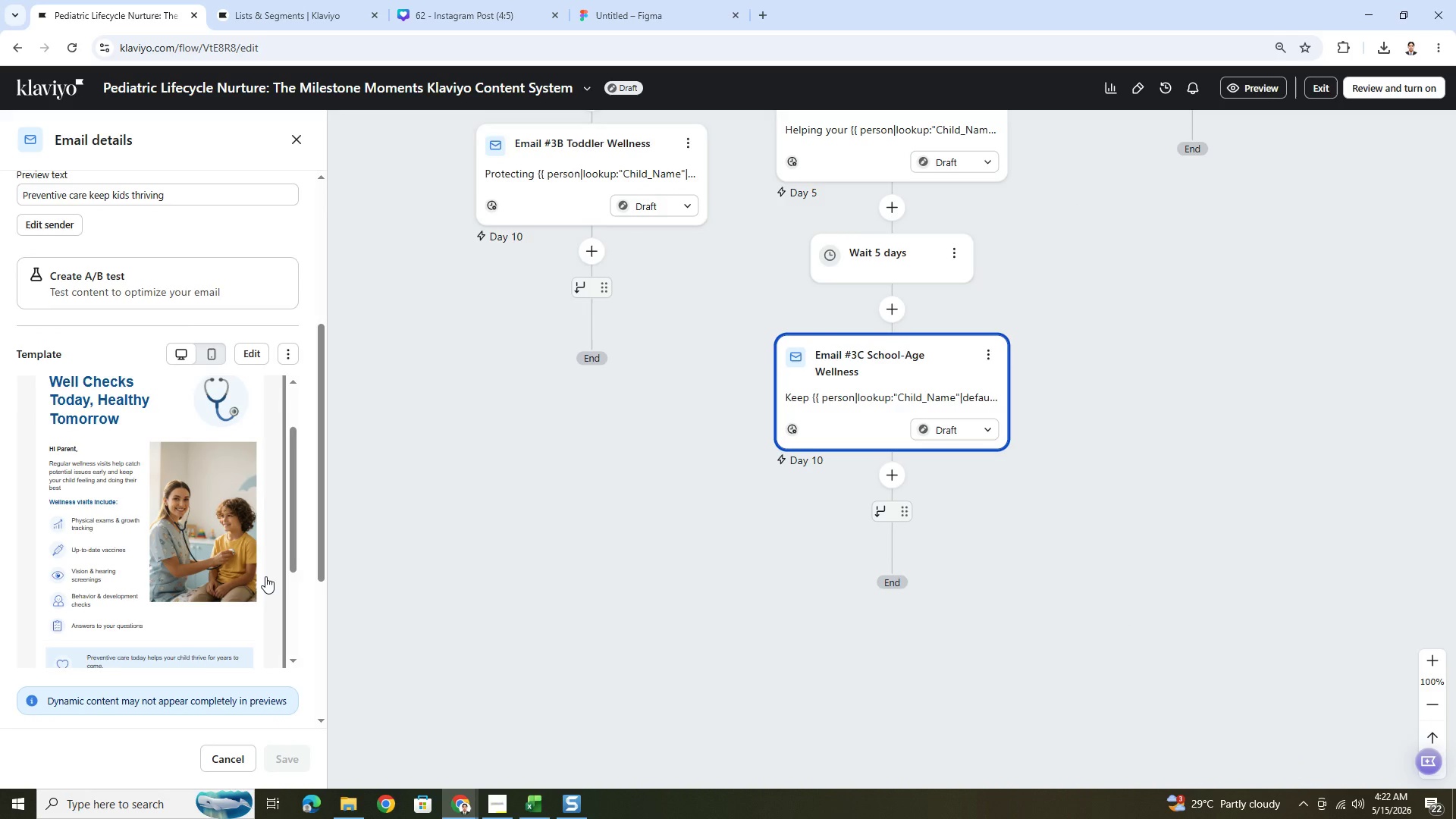 
scroll: coordinate [265, 576], scroll_direction: up, amount: 2.0
 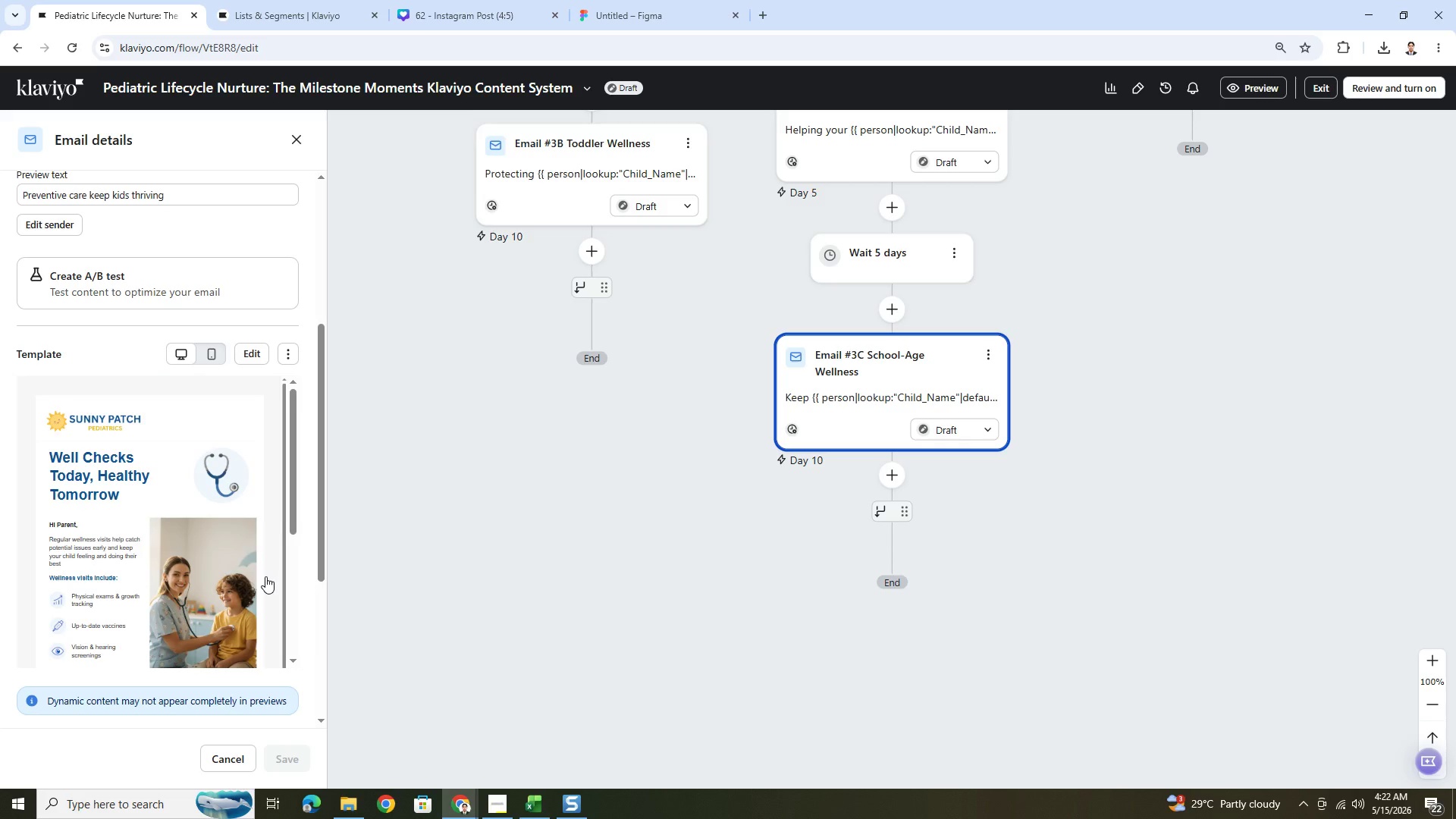 
scroll: coordinate [265, 576], scroll_direction: down, amount: 2.0
 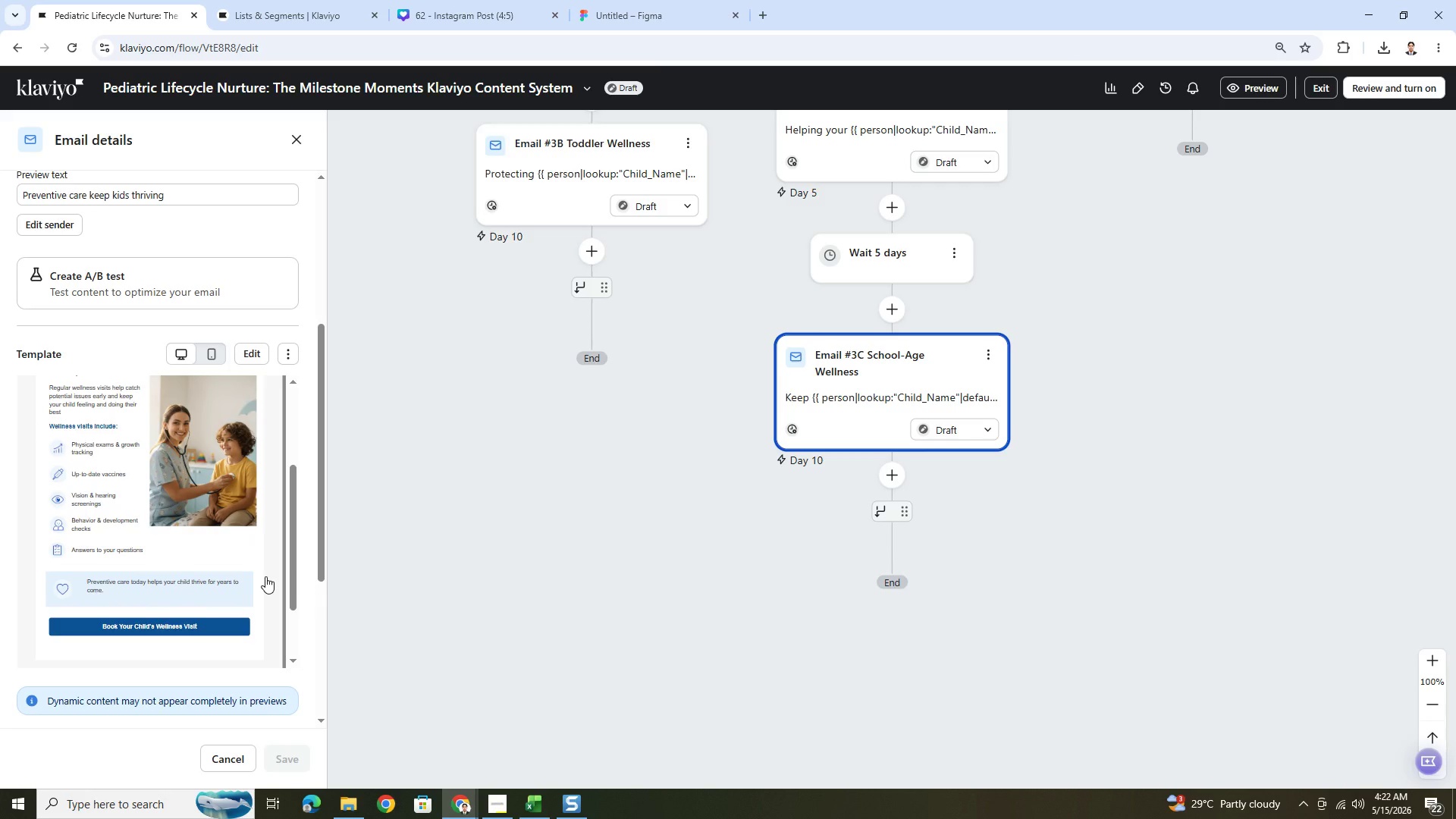 
scroll: coordinate [265, 576], scroll_direction: up, amount: 2.0
 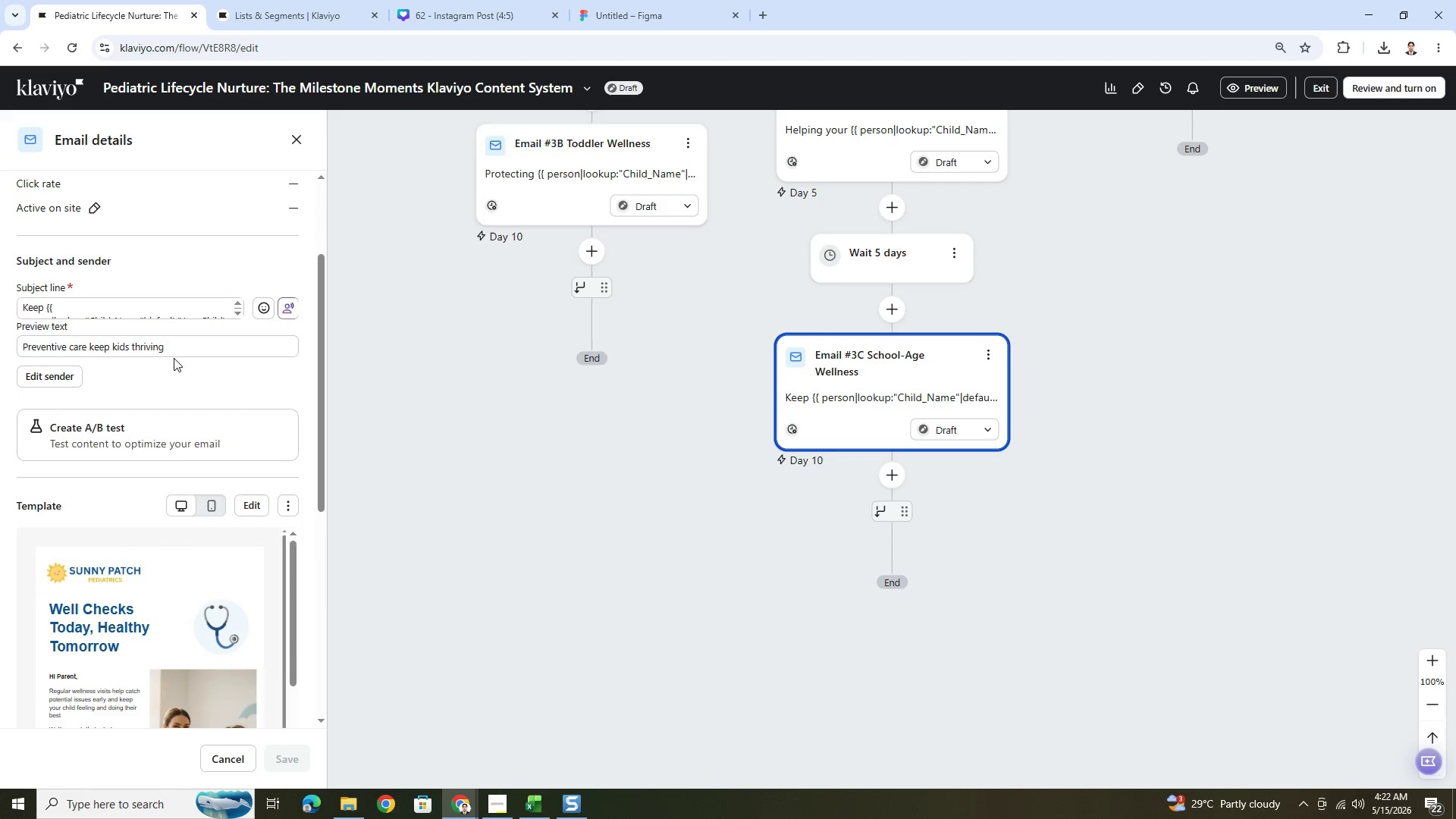 
scroll: coordinate [199, 309], scroll_direction: down, amount: 1.0
 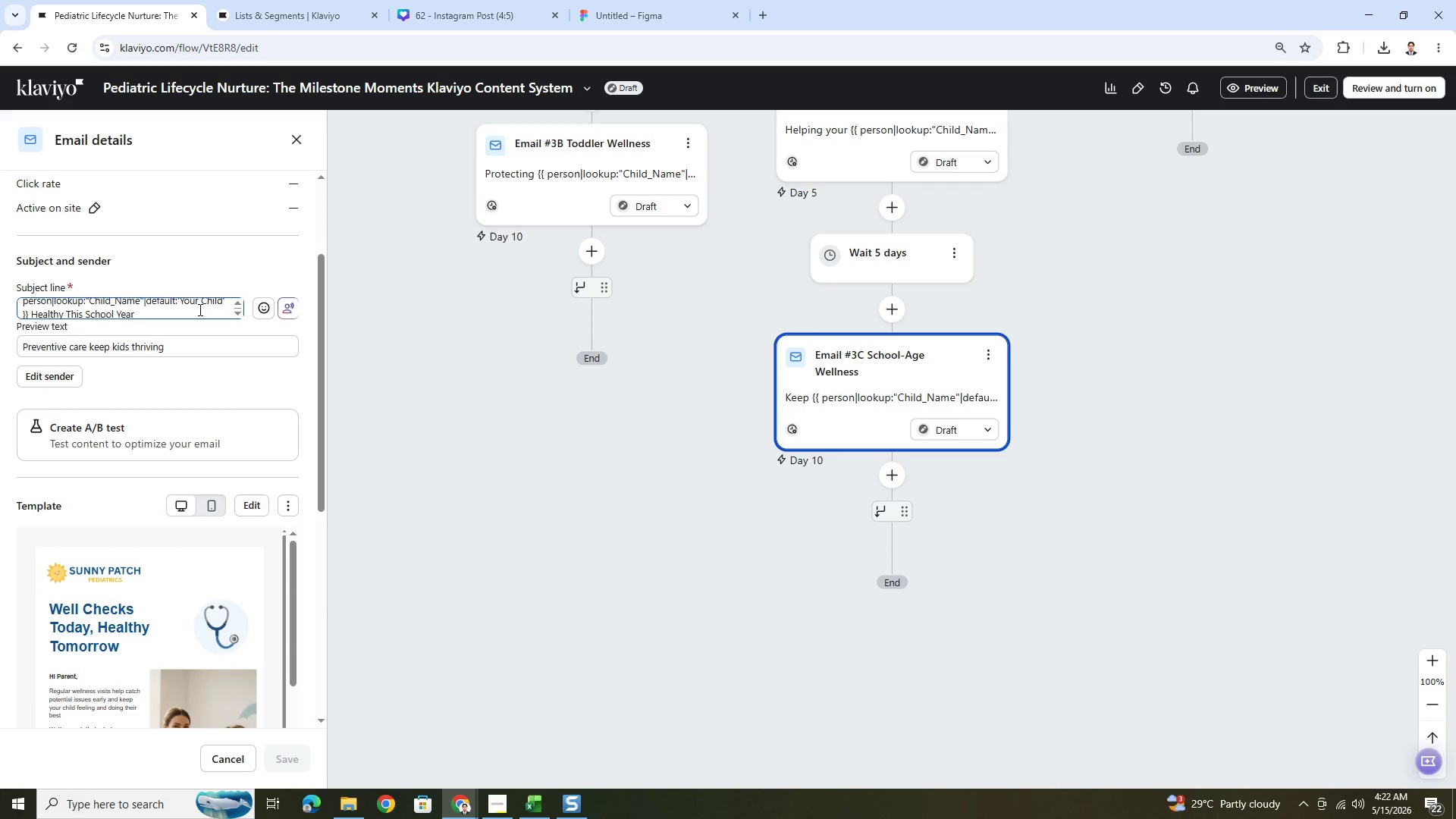 
scroll: coordinate [287, 386], scroll_direction: up, amount: 5.0
 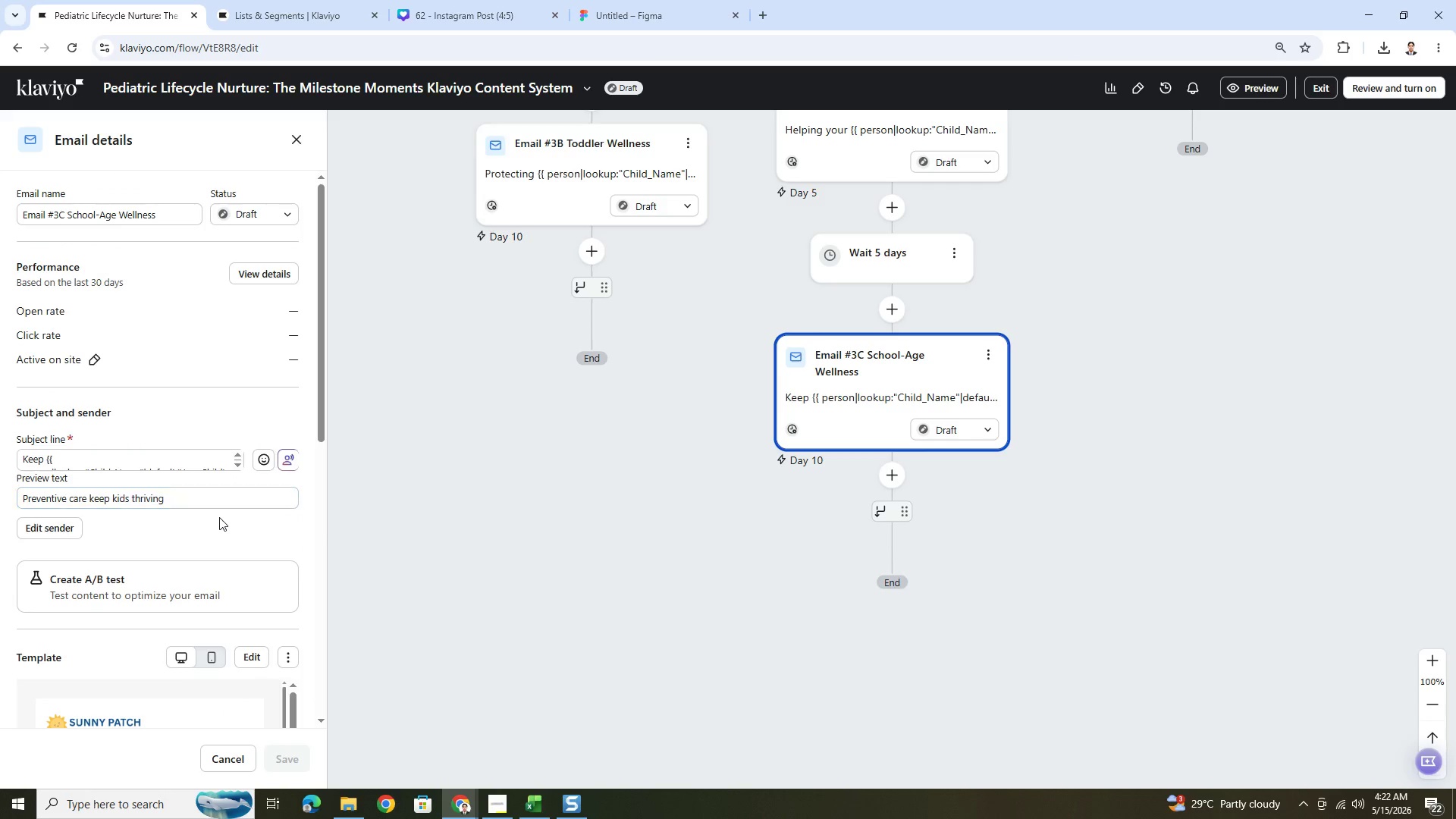 
scroll: coordinate [259, 522], scroll_direction: down, amount: 1.0
 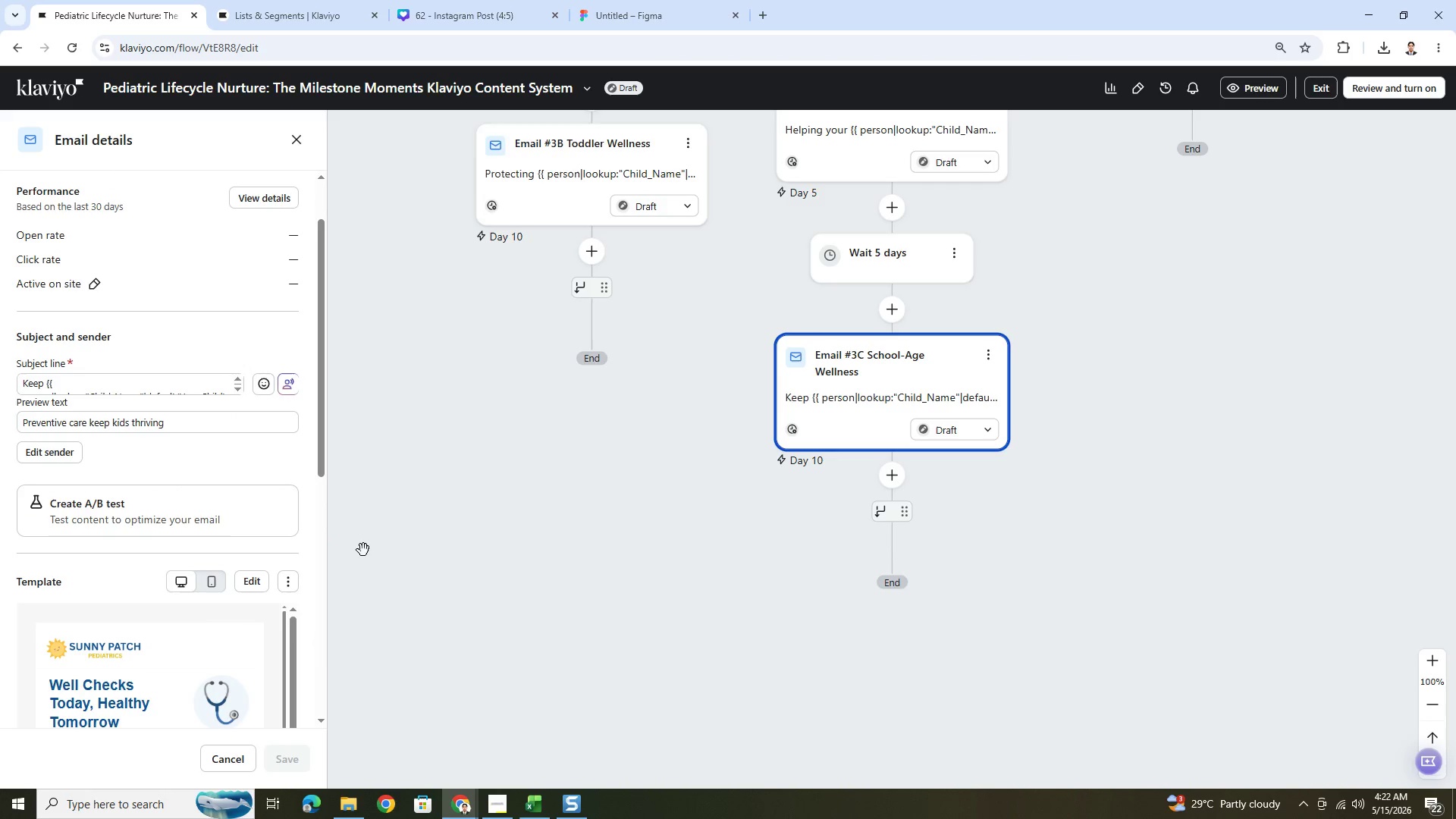 
left_click([384, 534])
 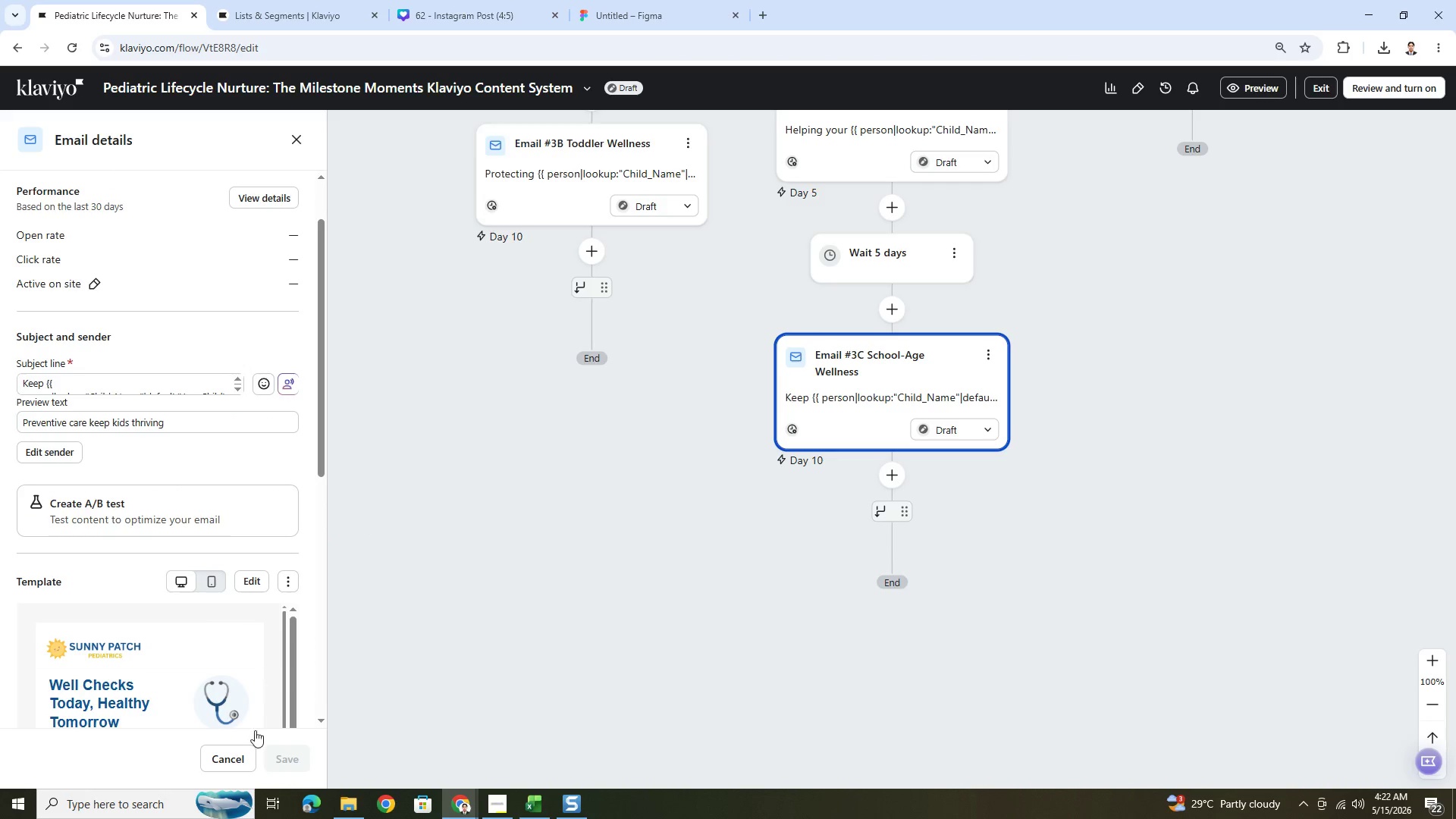 
left_click([239, 753])
 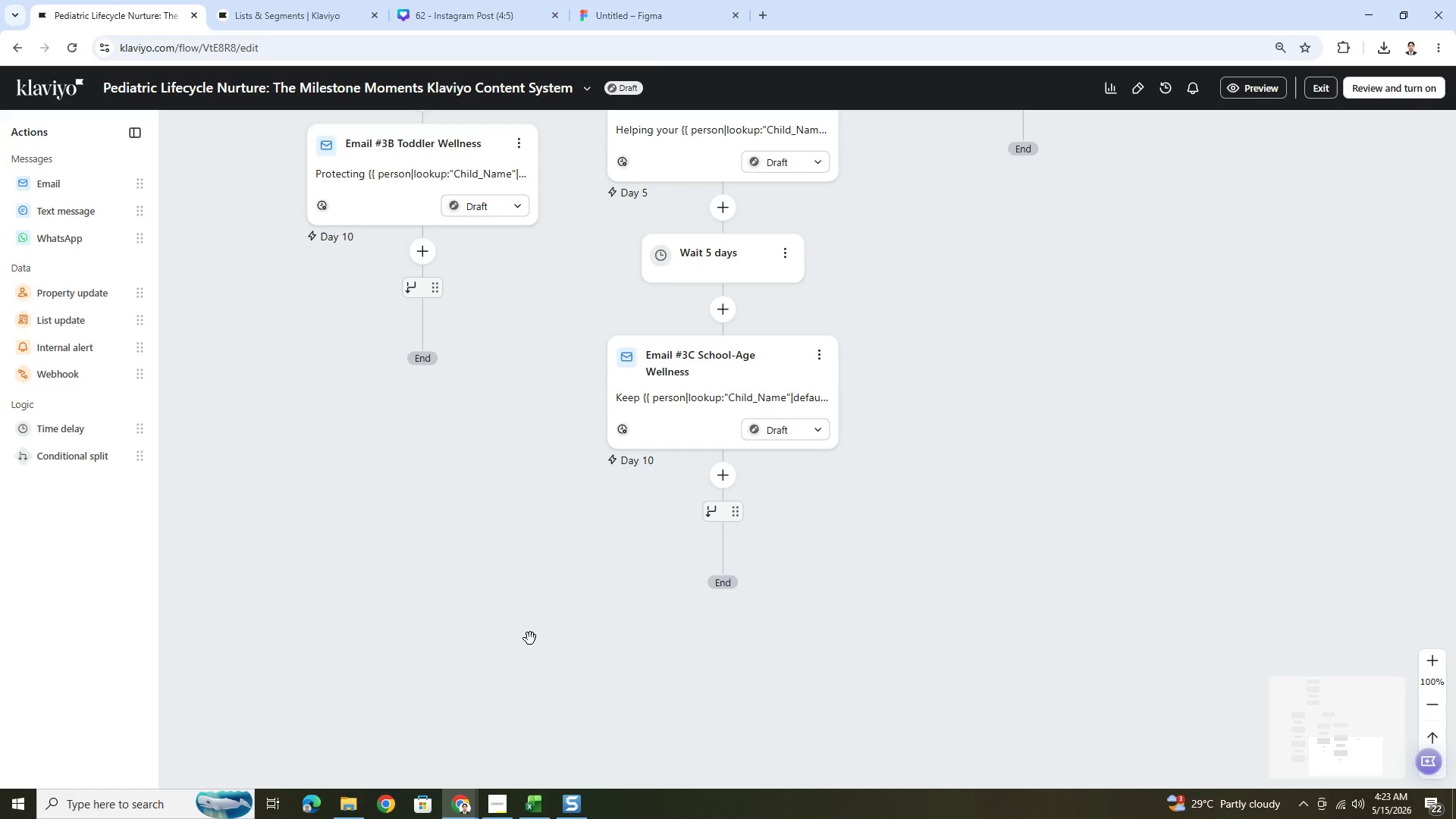 
wait(22.62)
 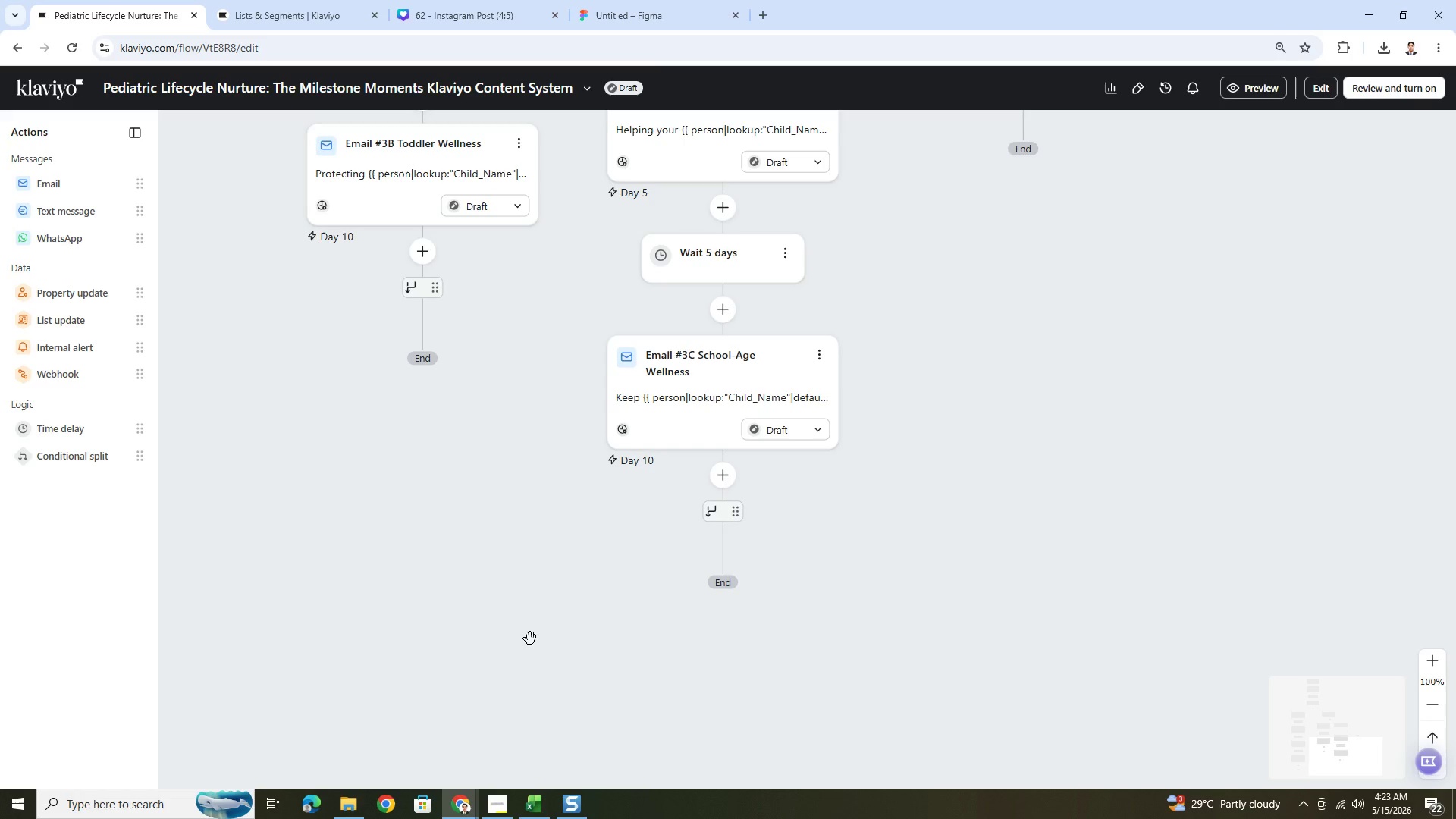 
left_click_drag(start_coordinate=[302, 576], to_coordinate=[884, 425])
 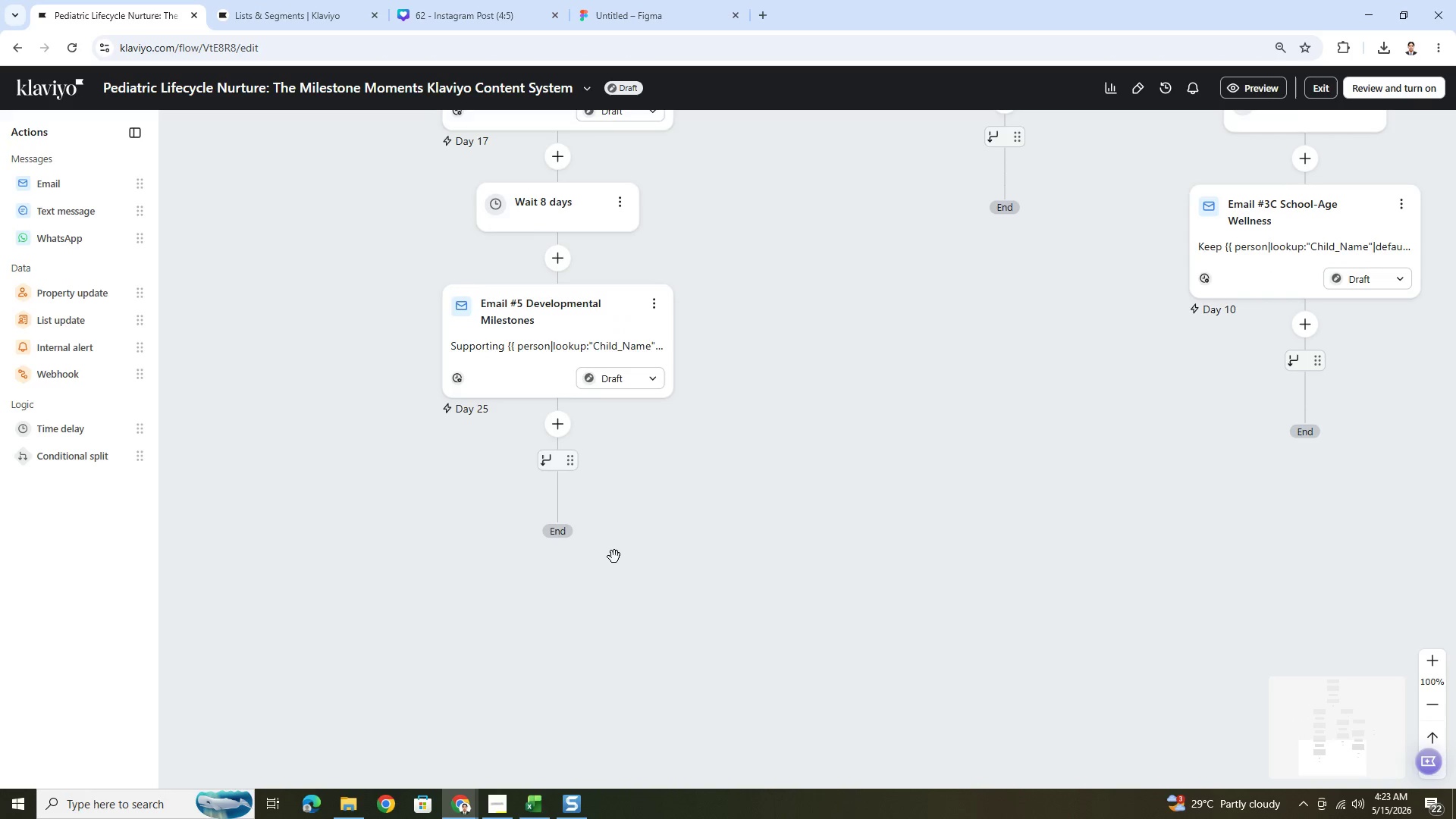 
left_click_drag(start_coordinate=[620, 558], to_coordinate=[648, 644])
 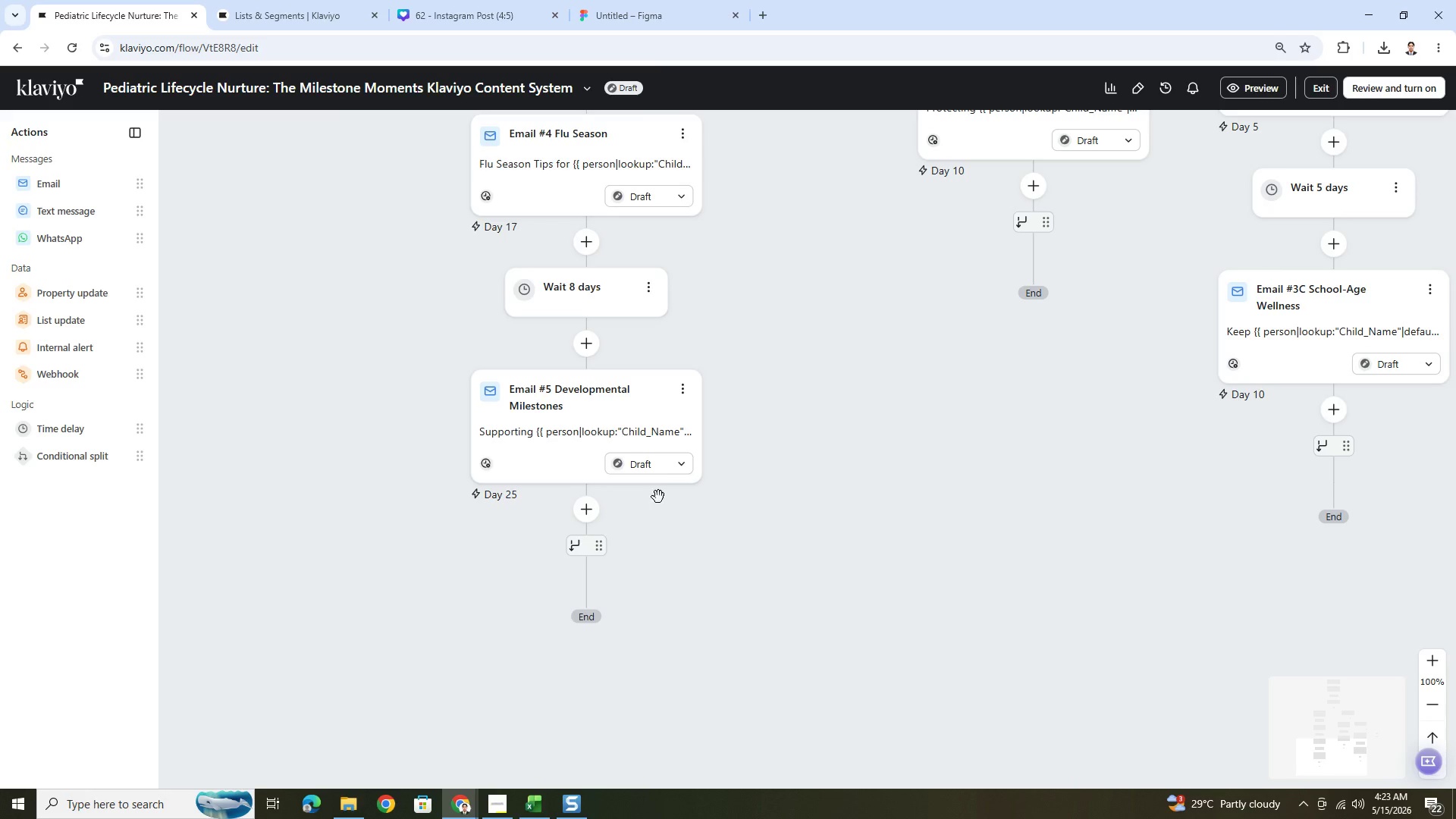 
wait(17.02)
 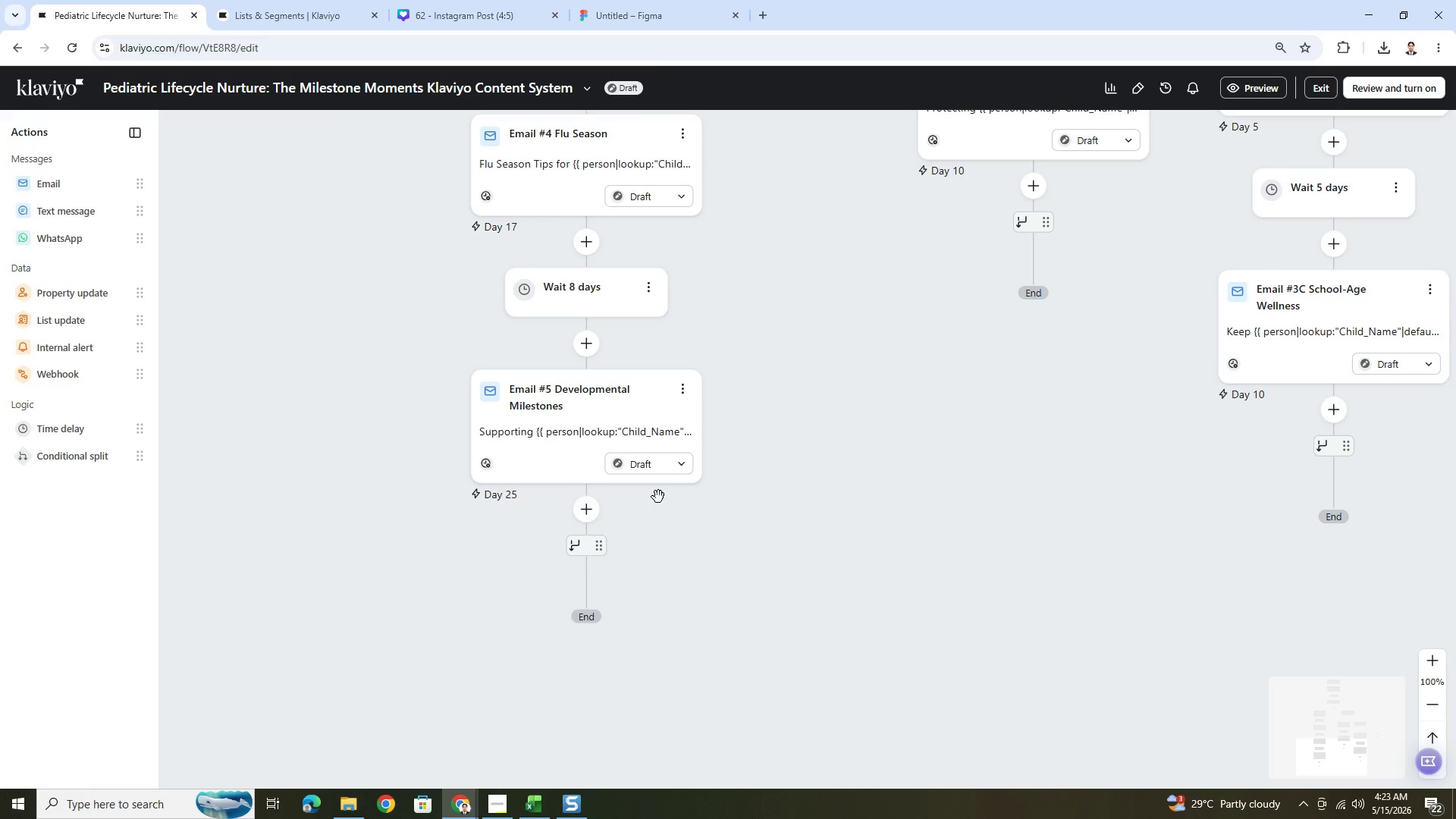 
left_click([648, 288])
 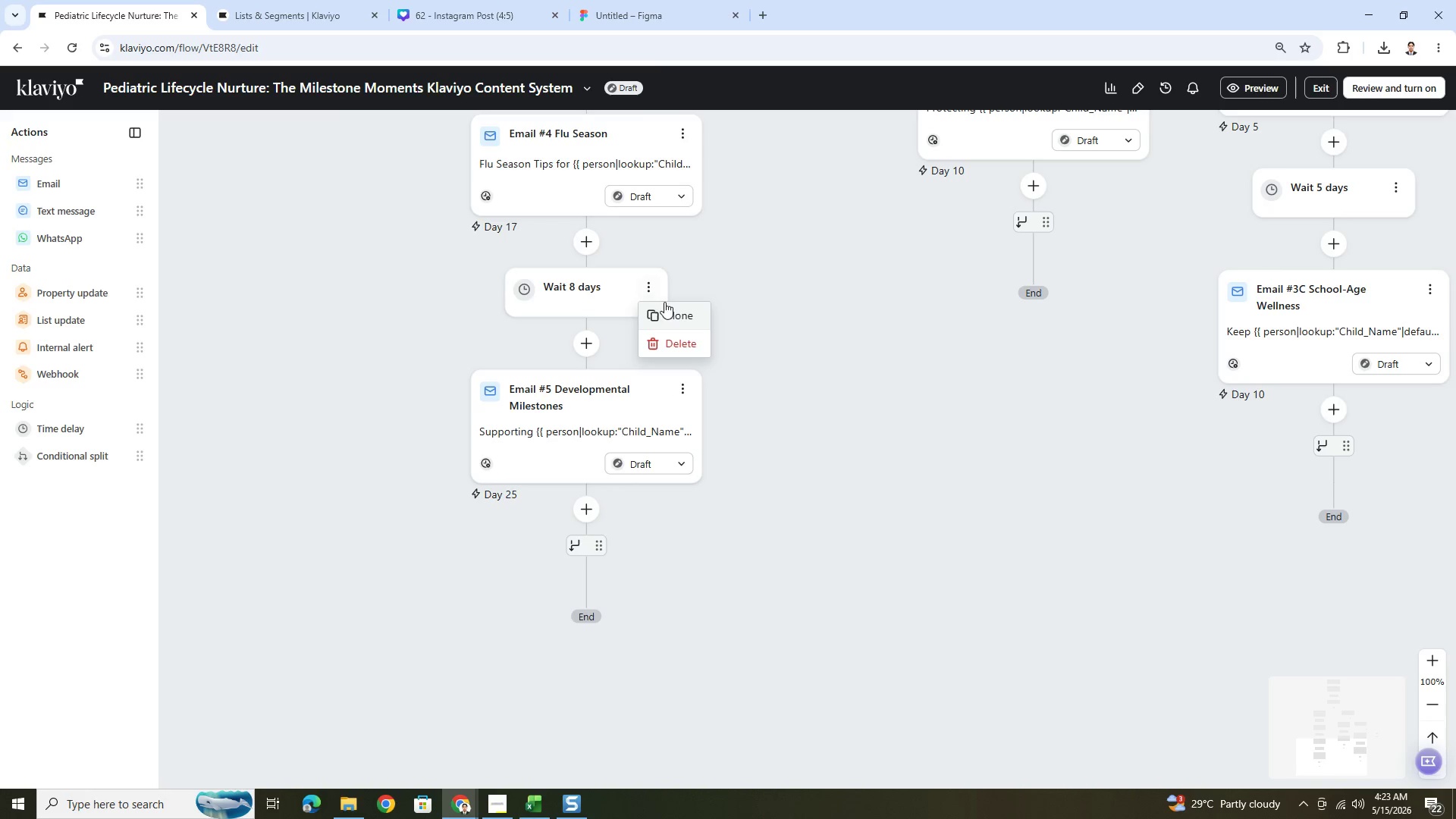 
left_click([670, 313])
 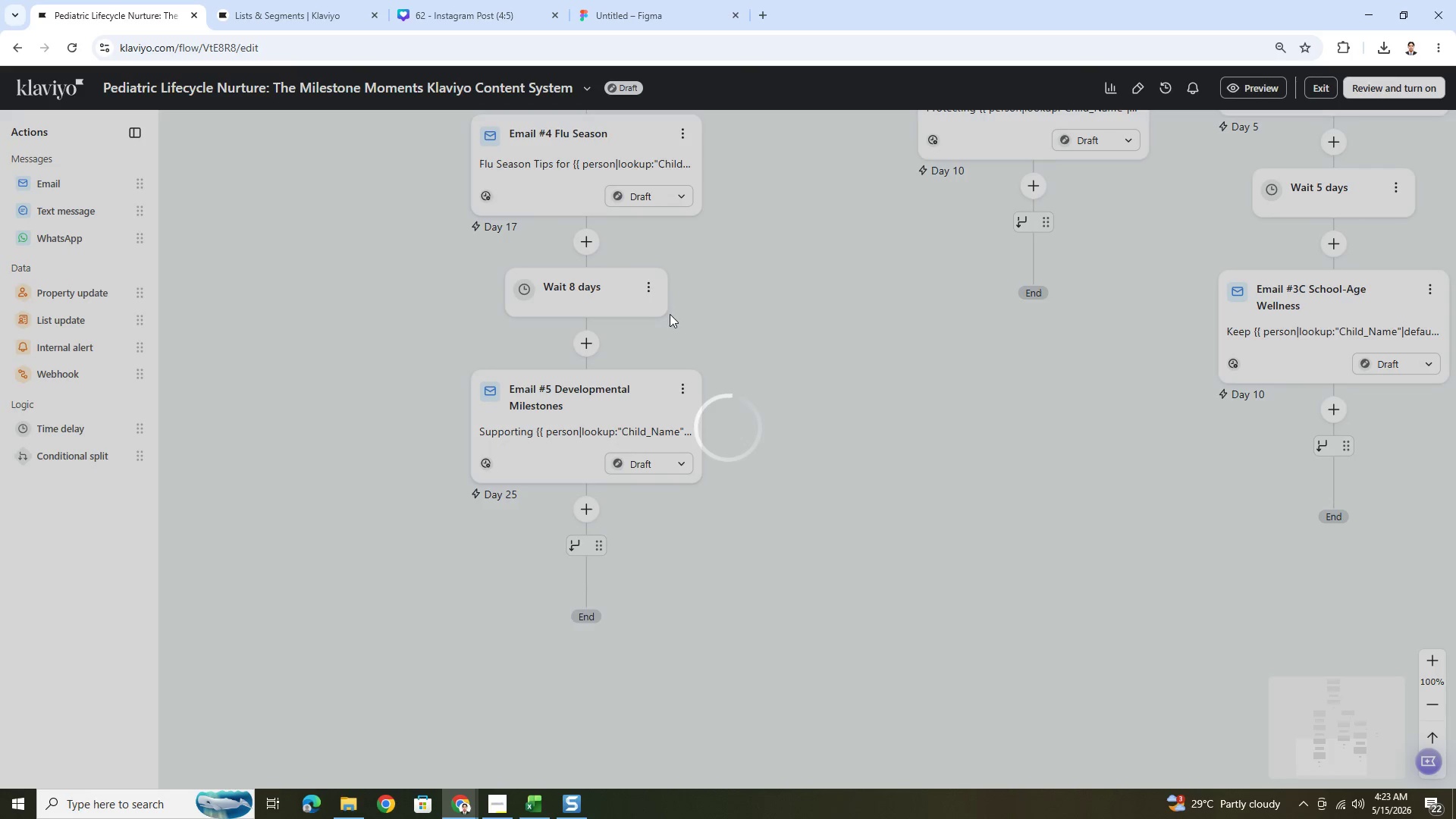 
mouse_move([667, 331])
 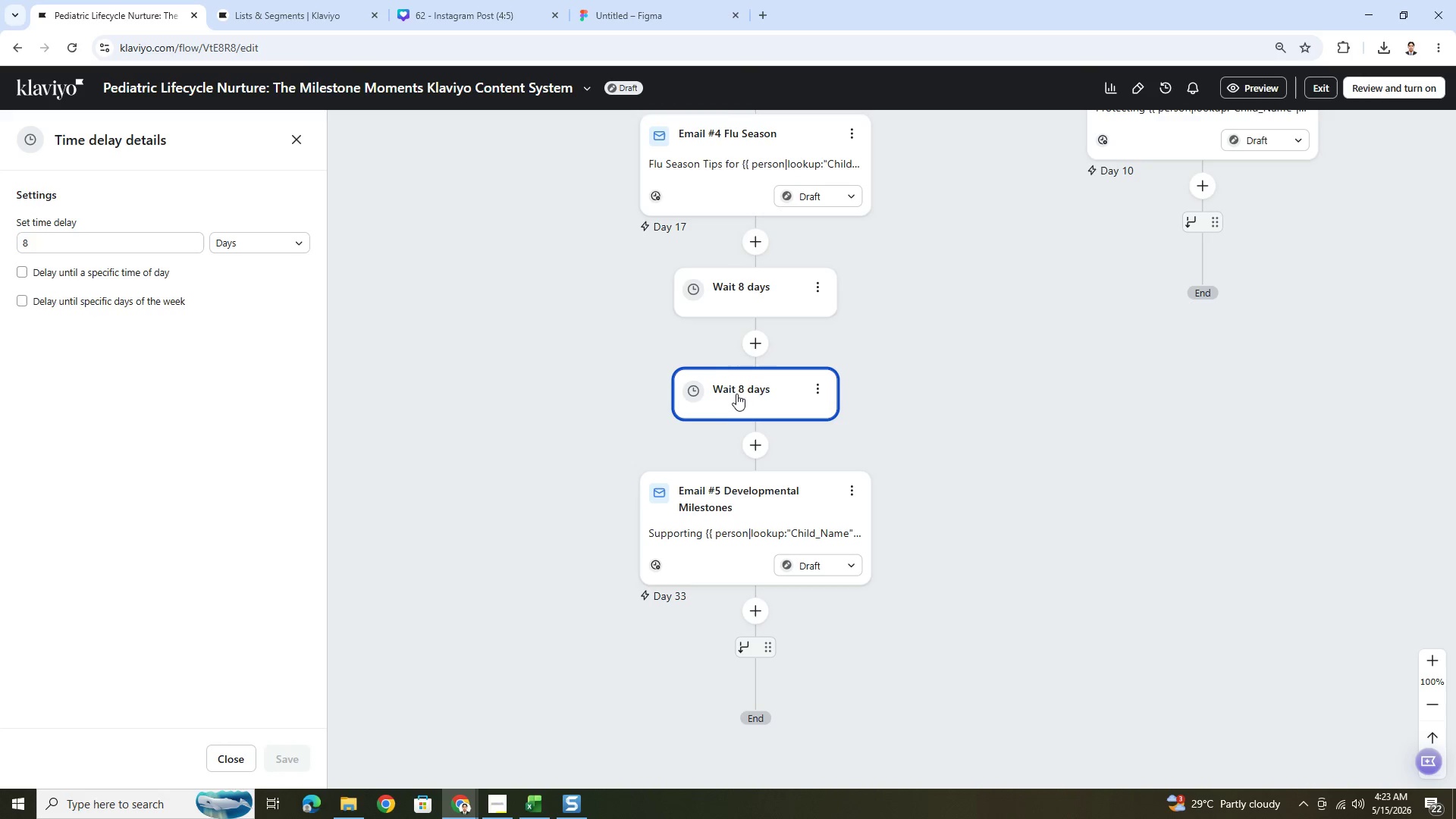 
left_click_drag(start_coordinate=[736, 388], to_coordinate=[805, 610])
 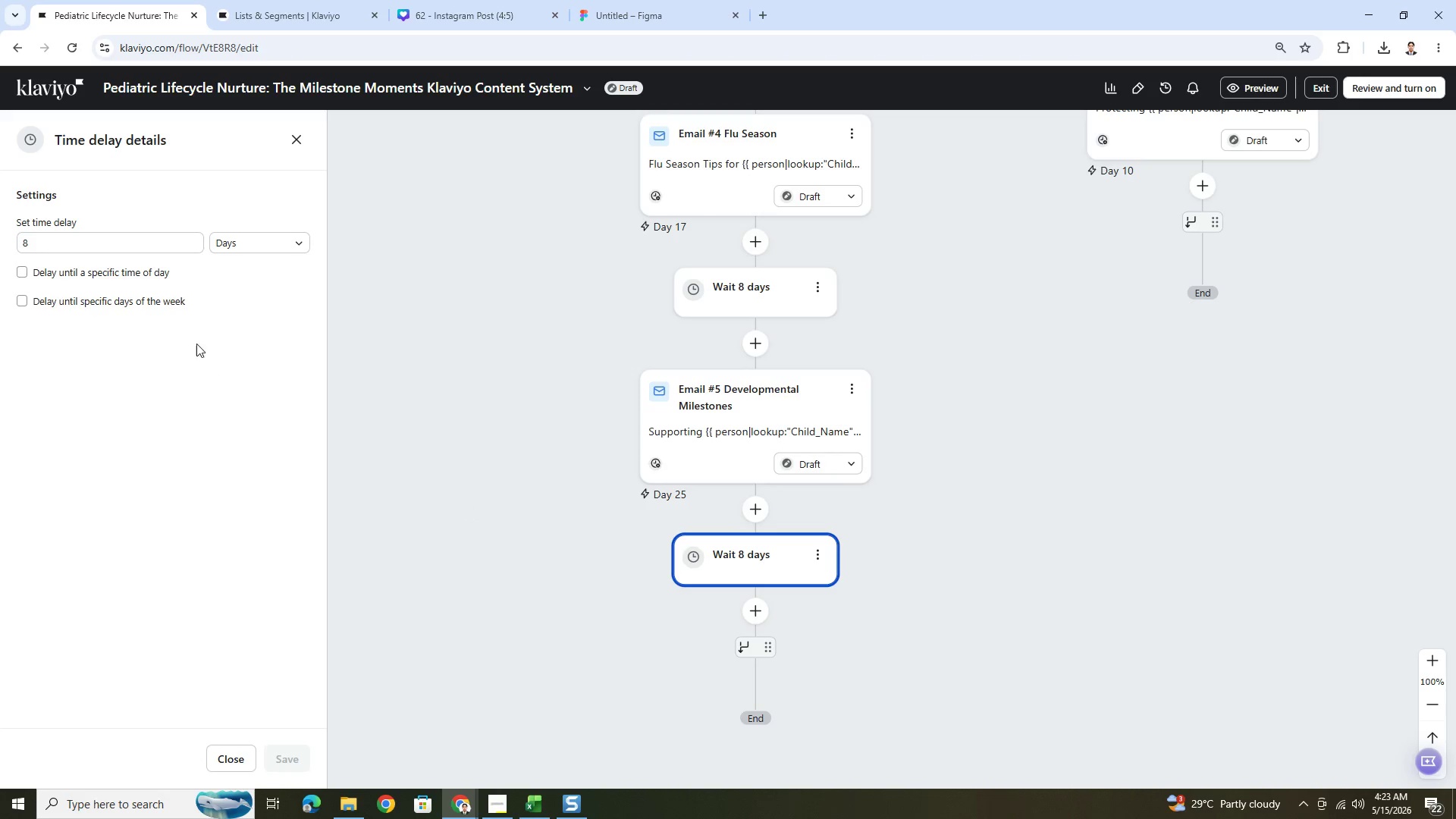 
double_click([108, 239])
 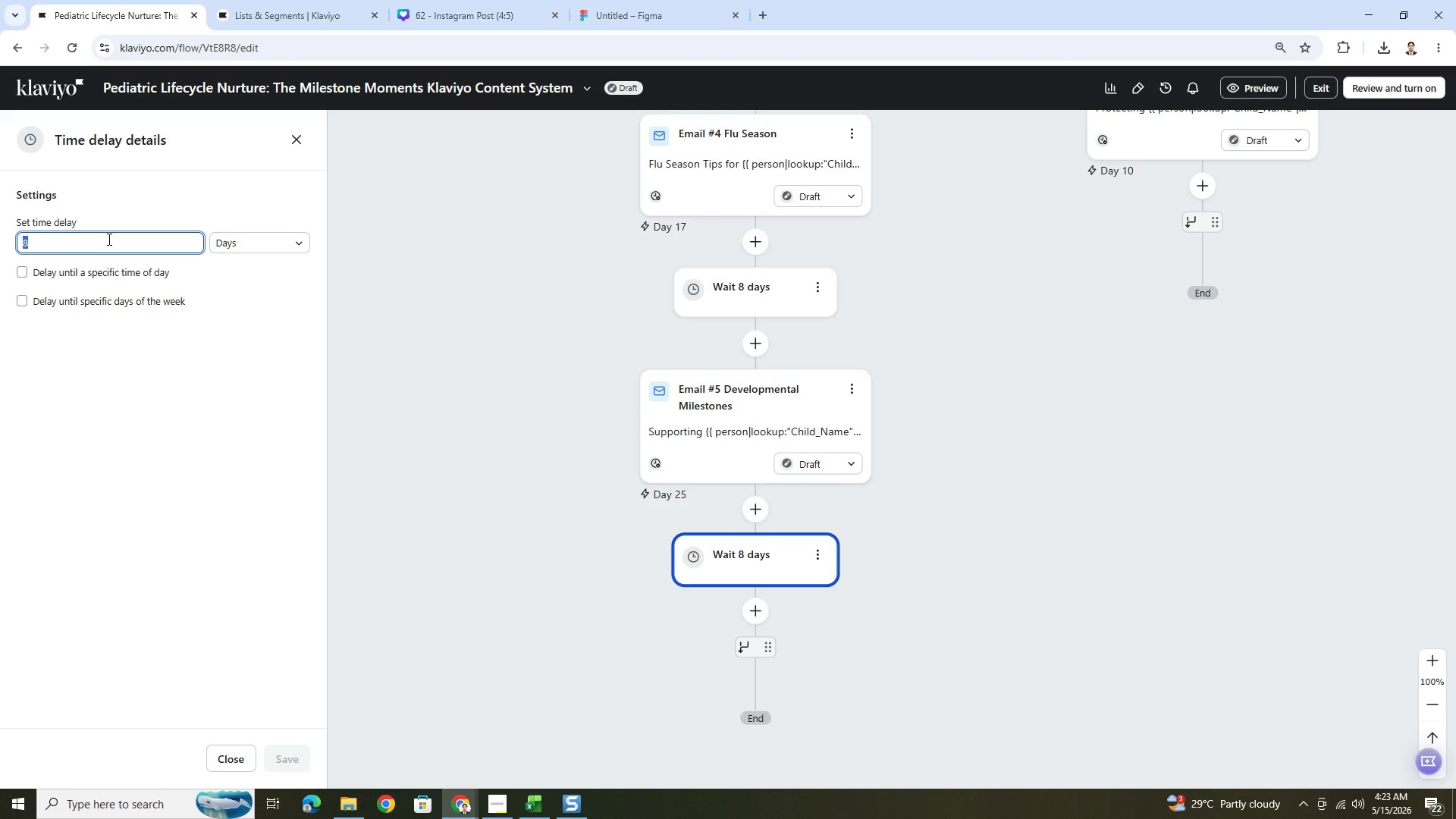 
key(Numpad2)
 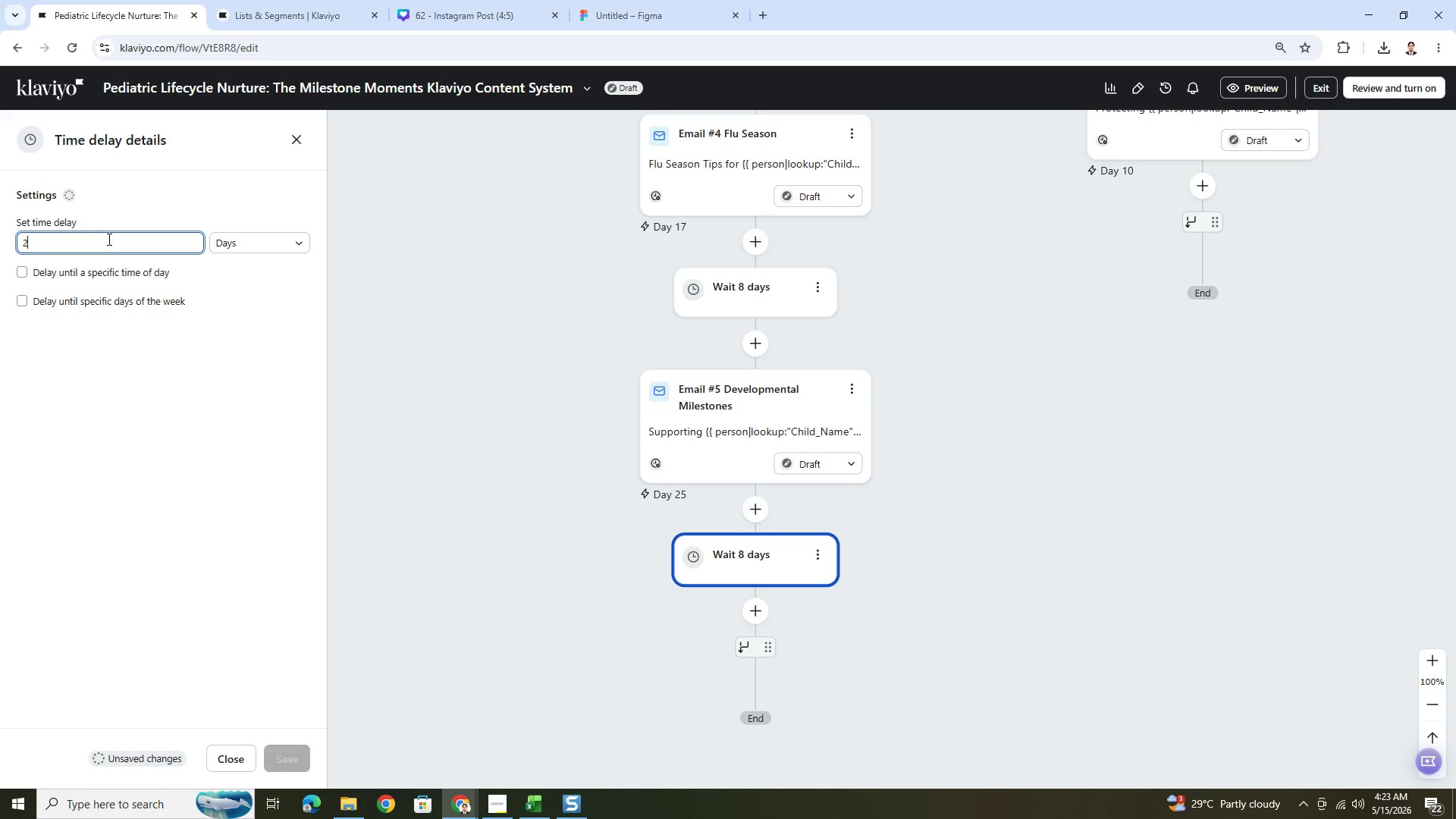 
key(Numpad0)
 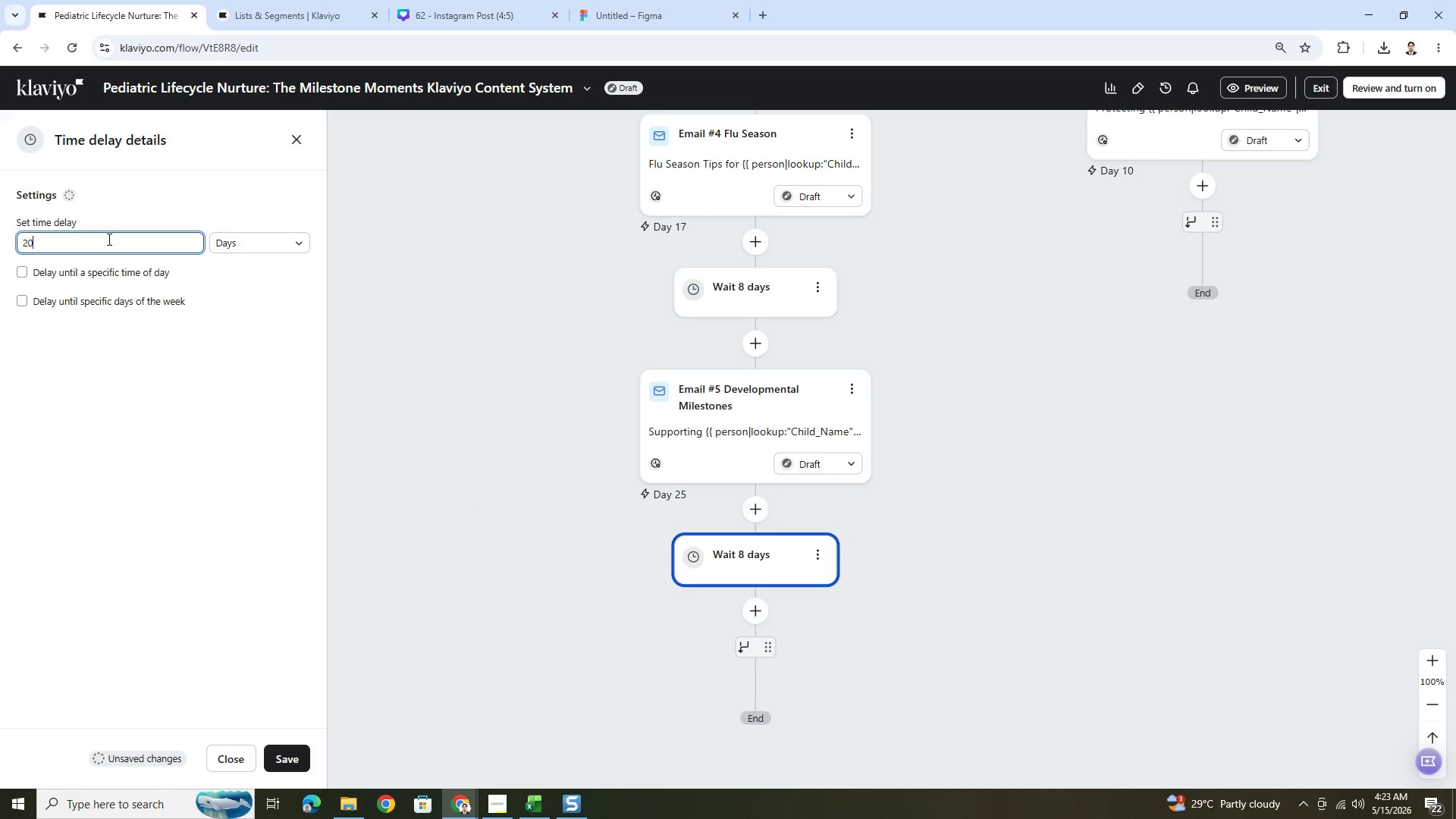 
double_click([108, 239])
 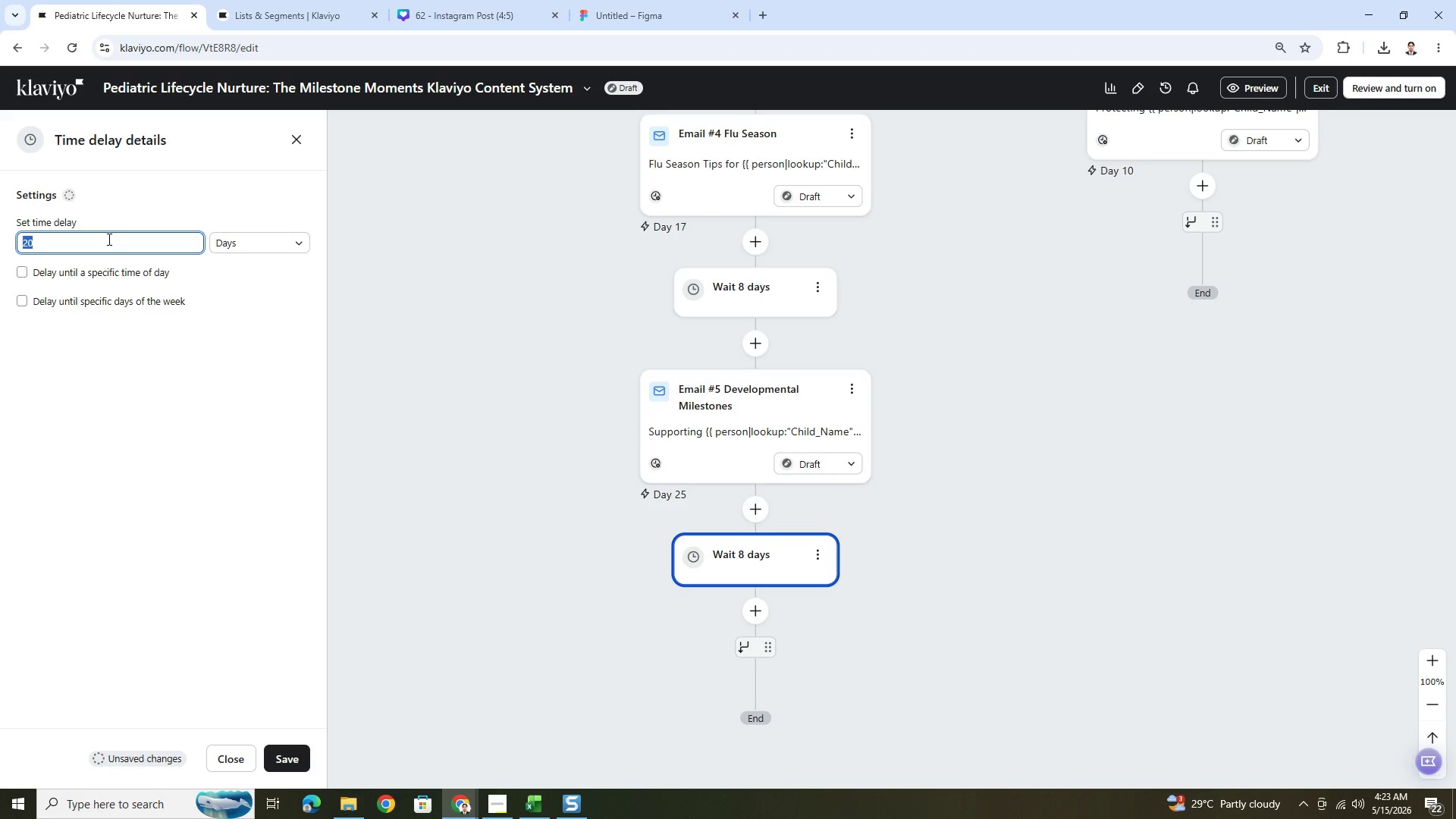 
key(Numpad1)
 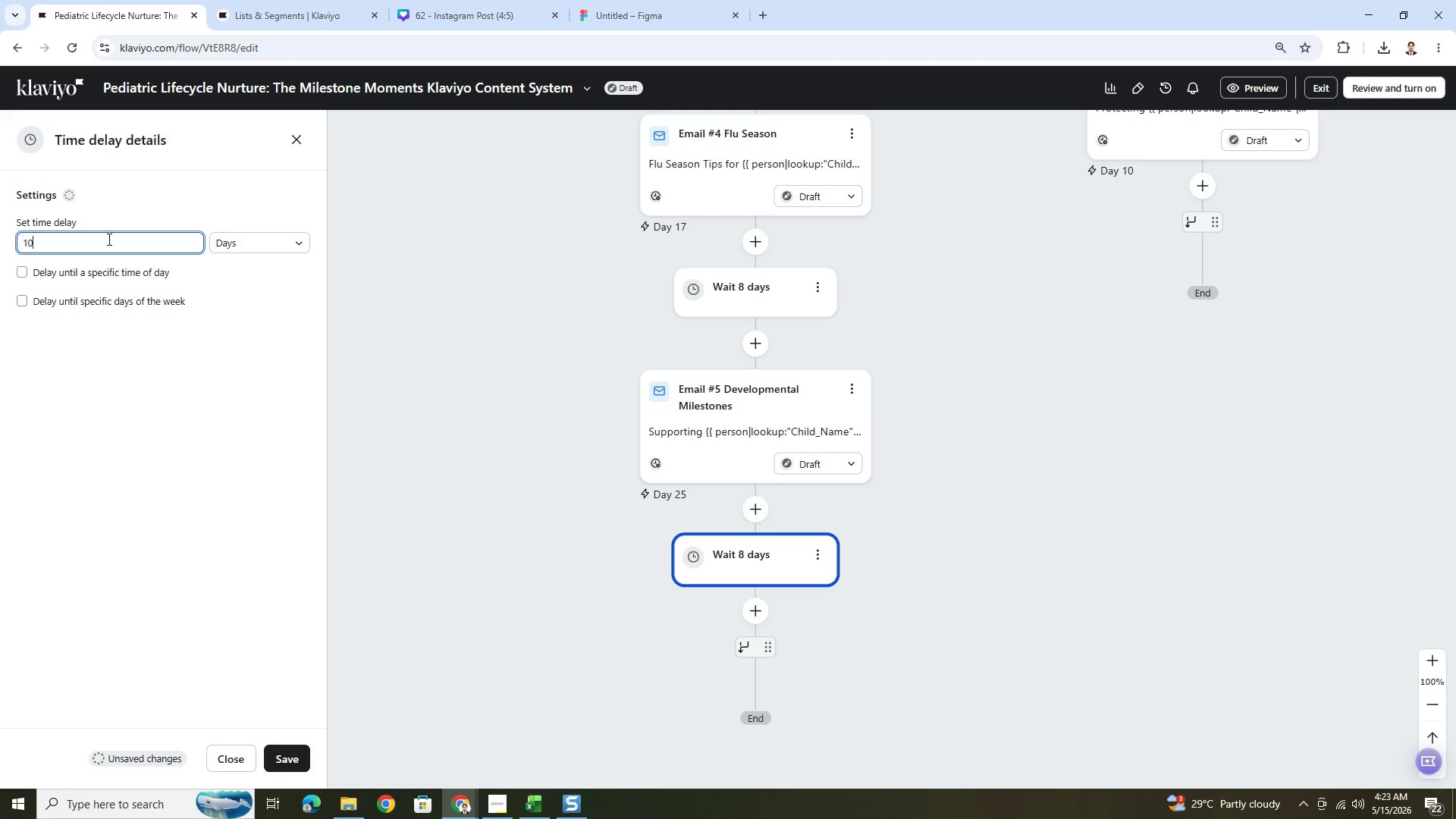 
key(Numpad0)
 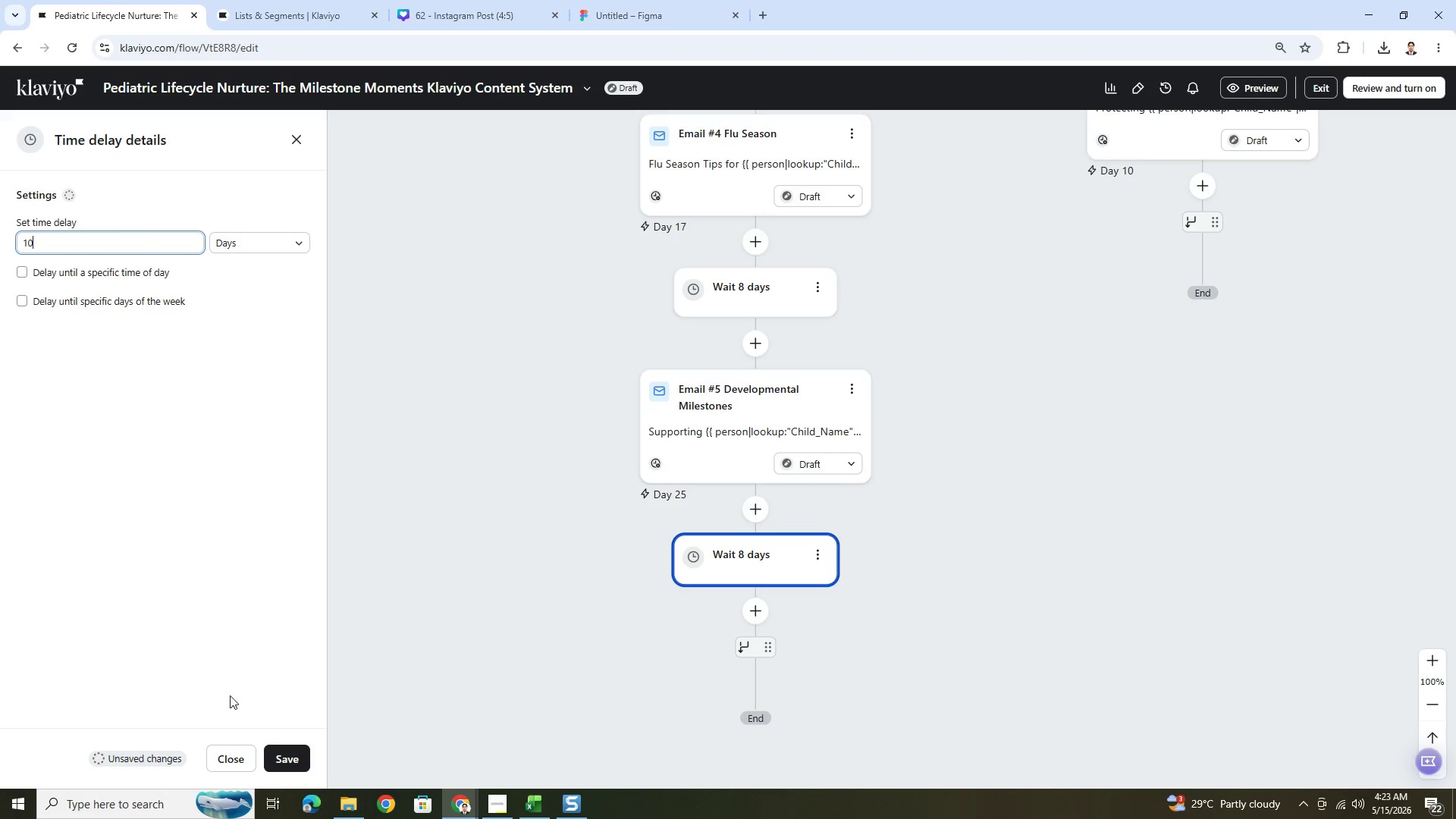 
left_click([292, 753])
 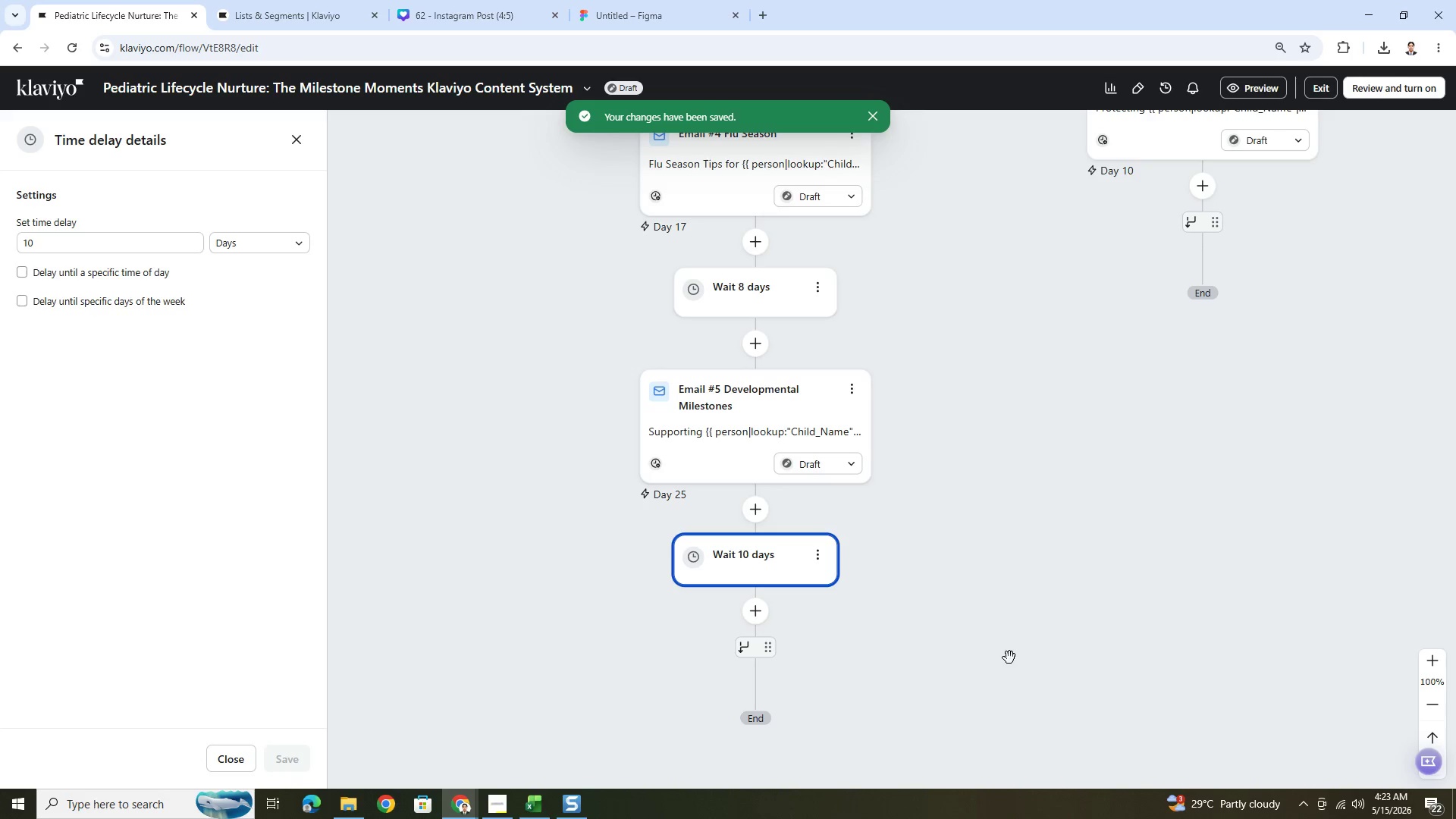 
scroll: coordinate [993, 651], scroll_direction: down, amount: 2.0
 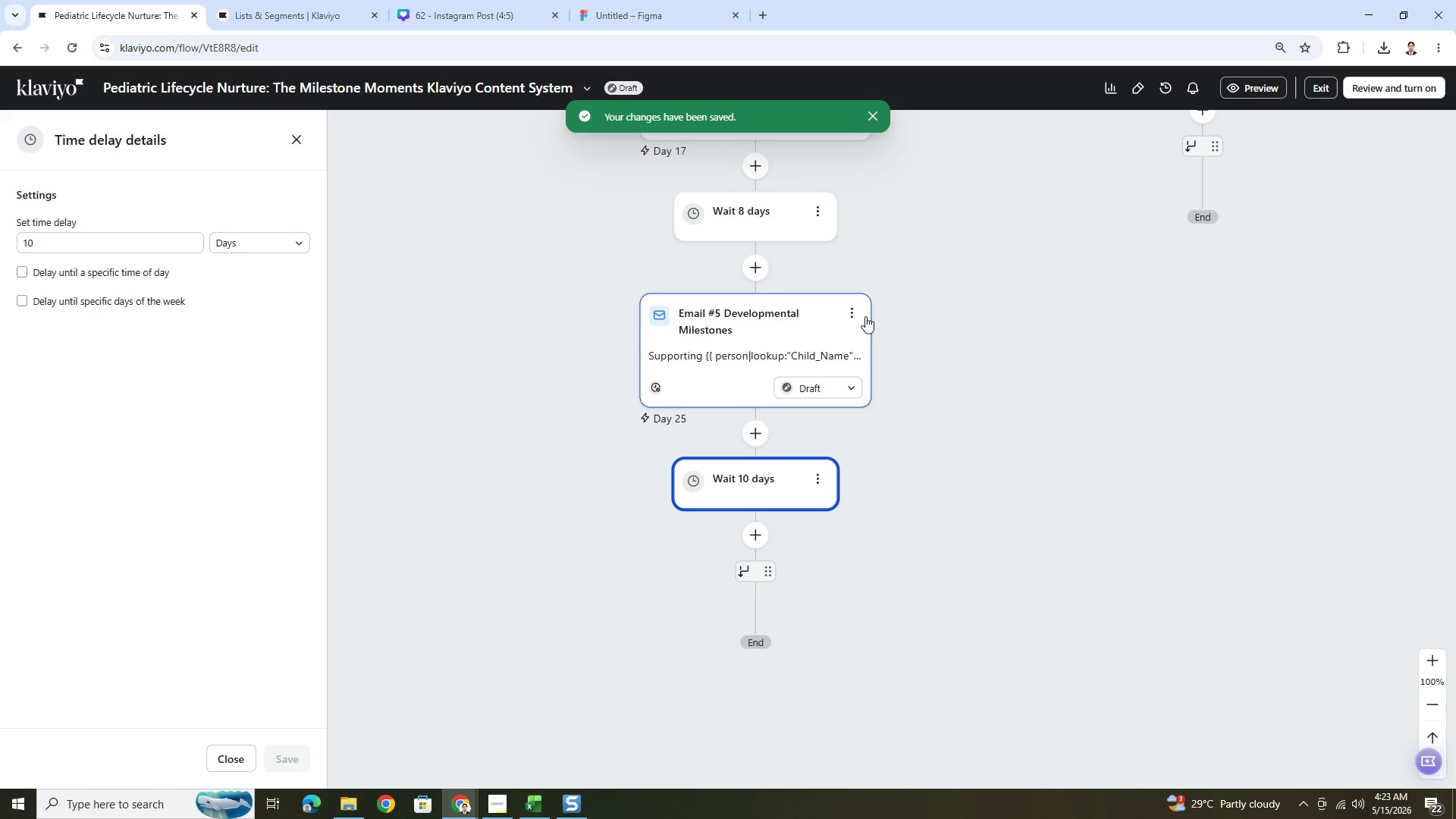 
left_click([858, 309])
 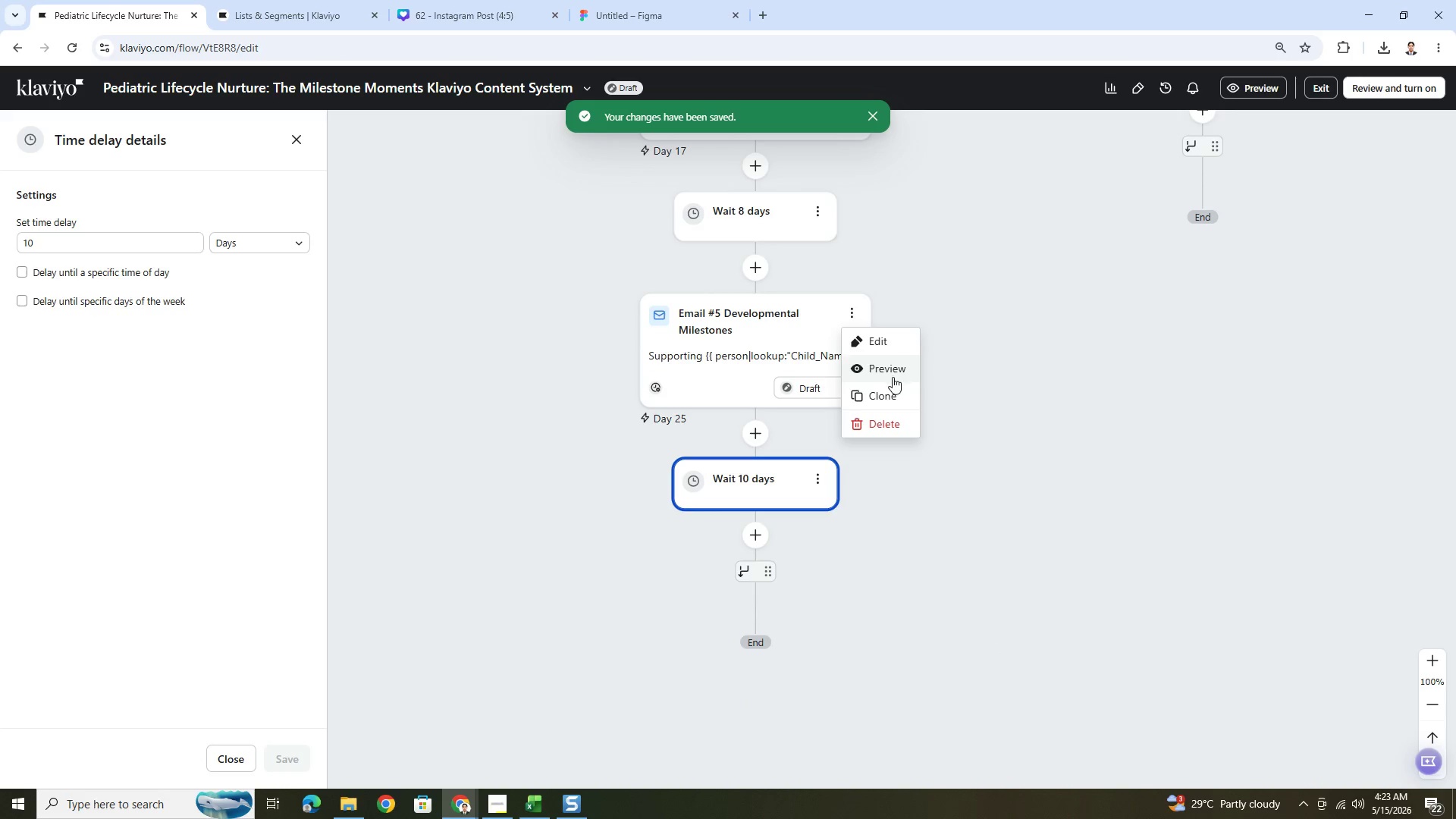 
left_click([897, 397])
 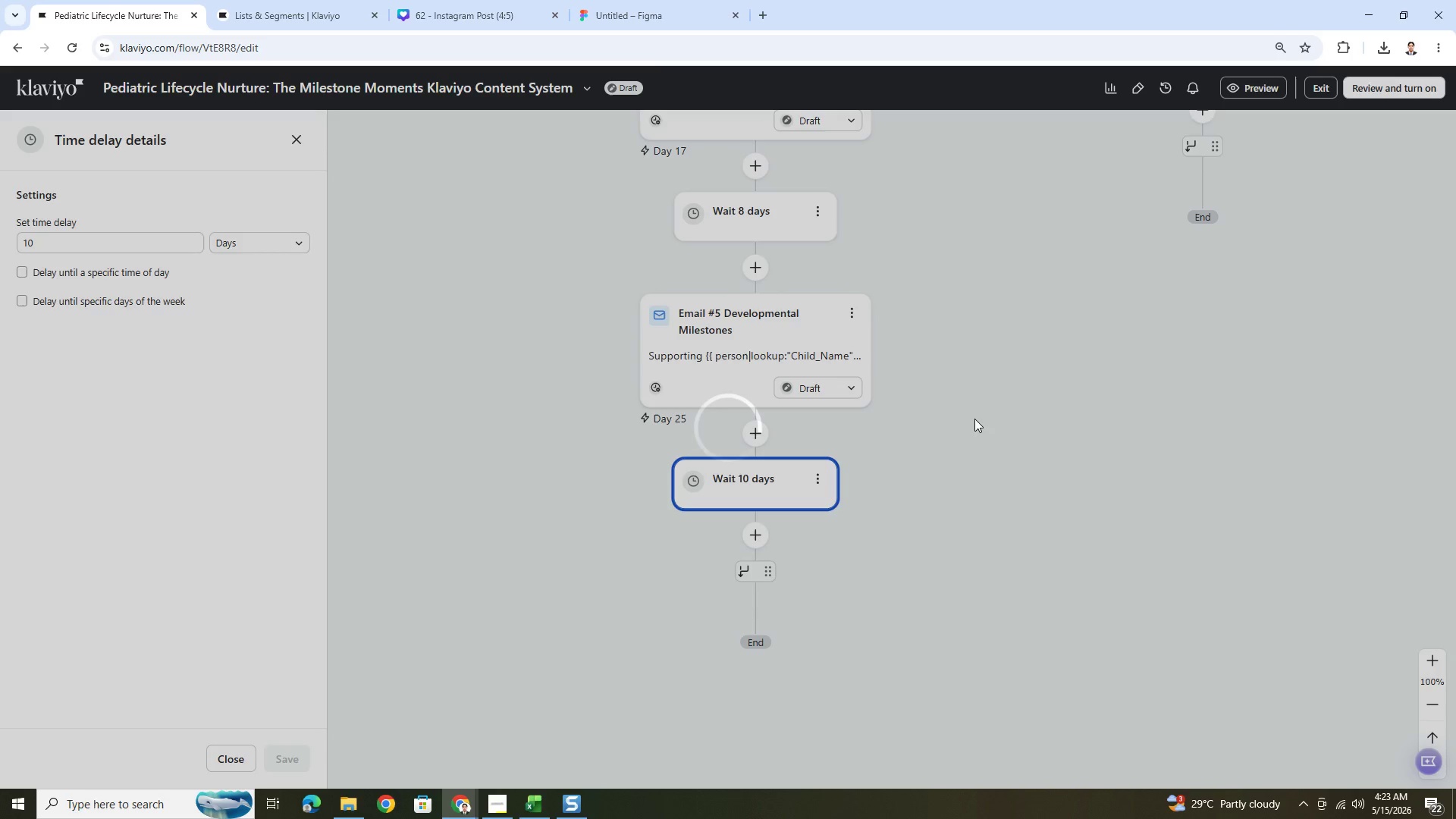 
wait(5.39)
 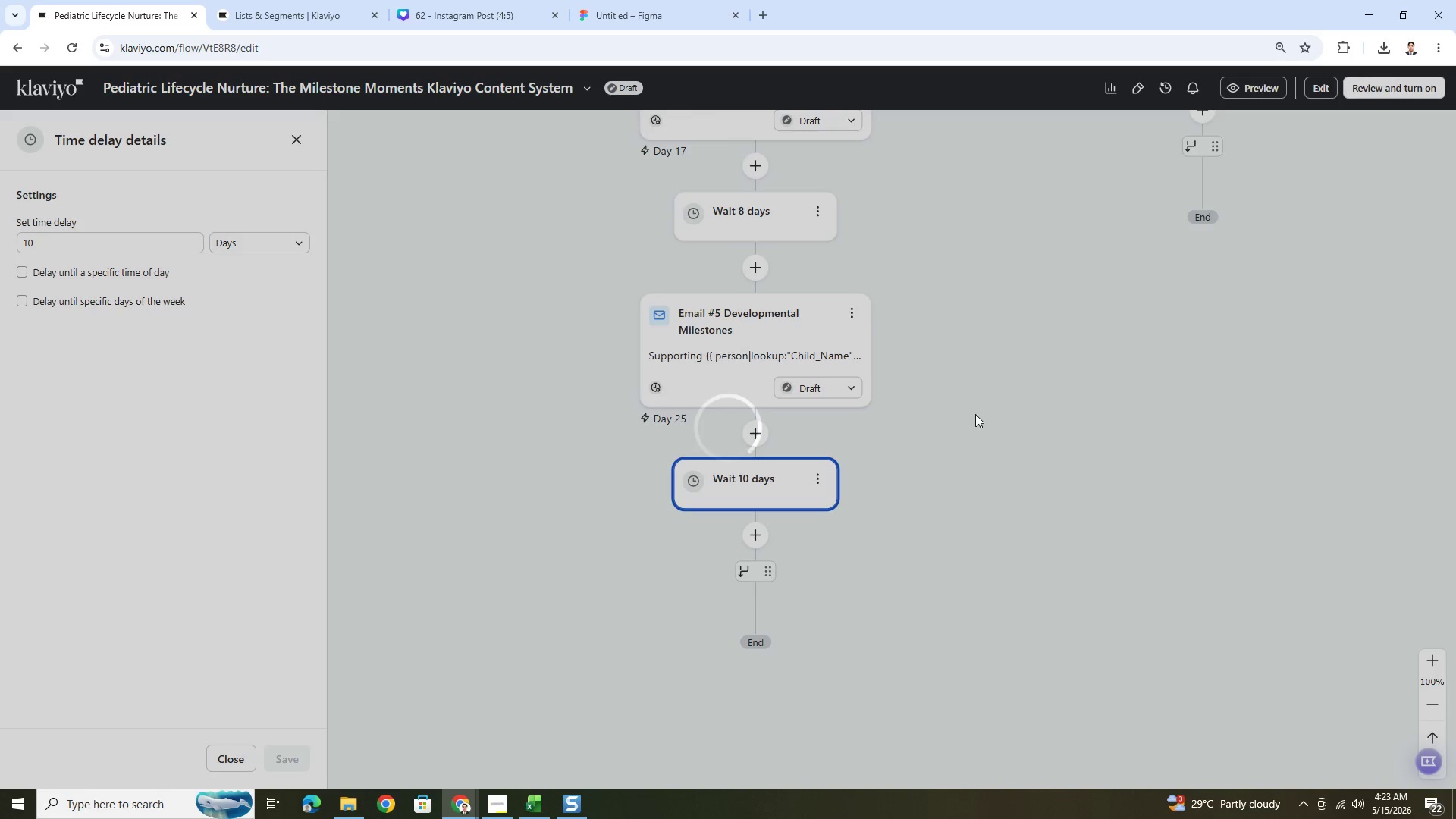 
scroll: coordinate [921, 554], scroll_direction: down, amount: 3.0
 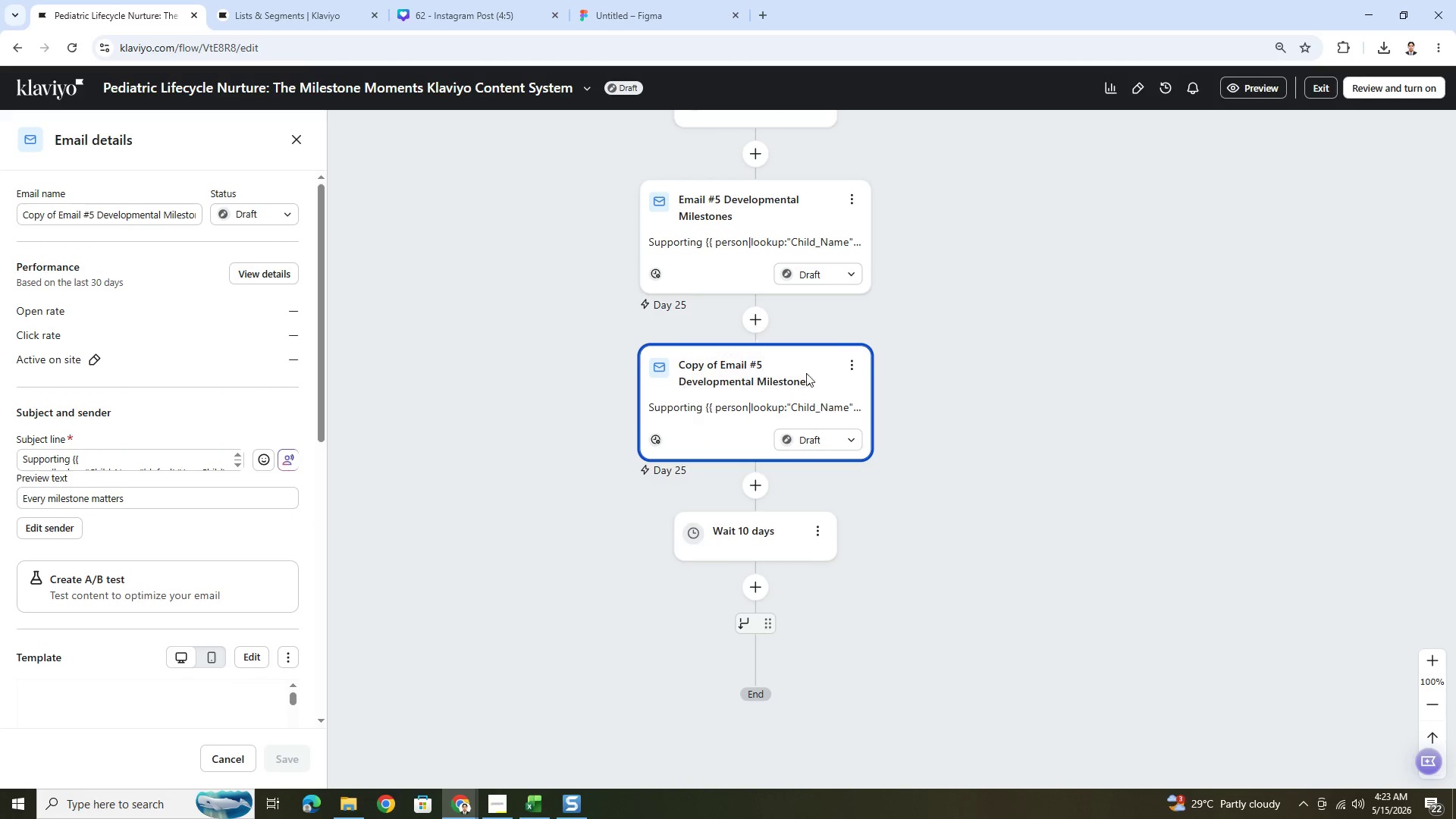 
left_click_drag(start_coordinate=[799, 364], to_coordinate=[797, 605])
 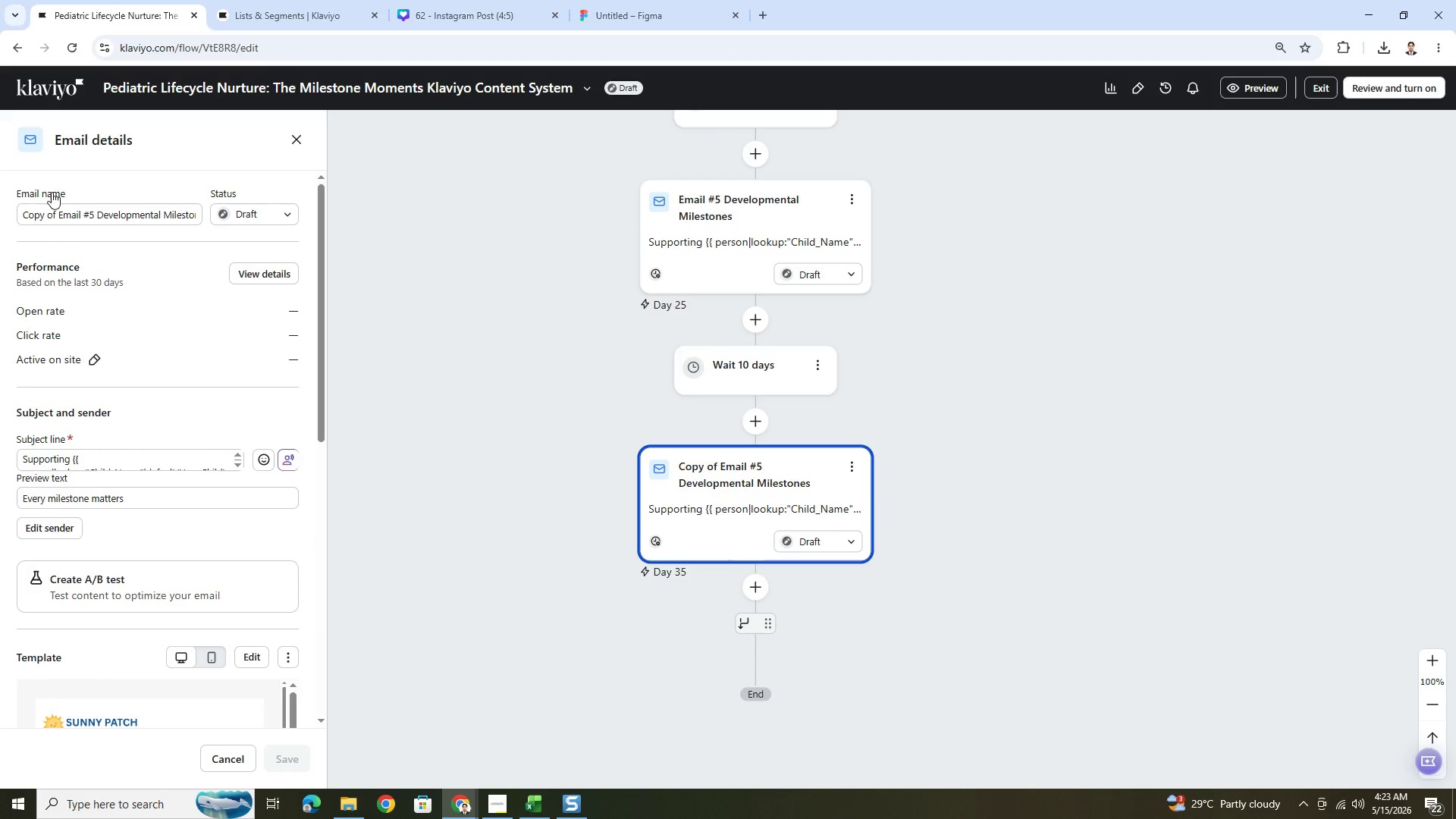 
left_click_drag(start_coordinate=[60, 215], to_coordinate=[23, 217])
 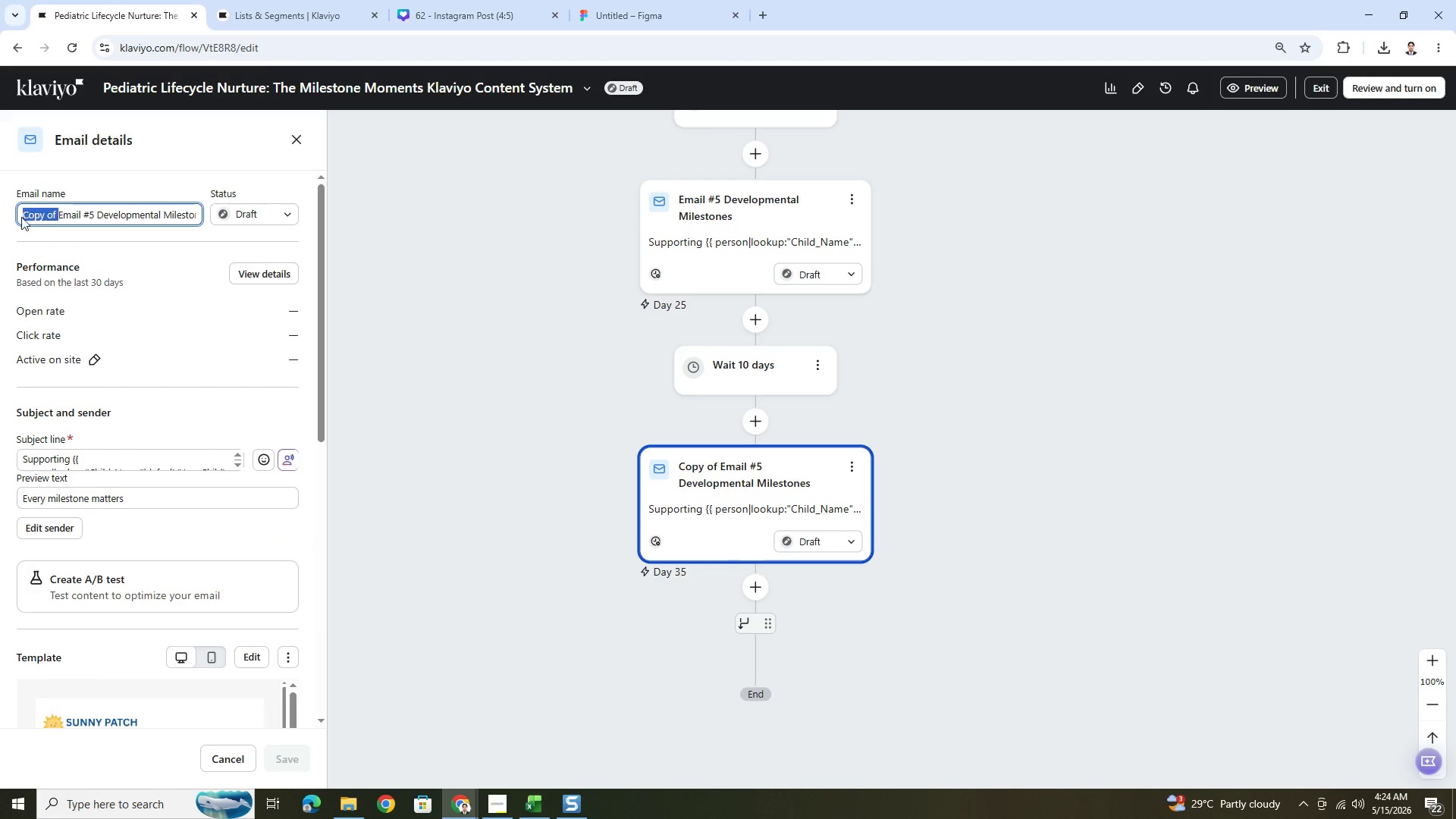 
key(Backspace)
 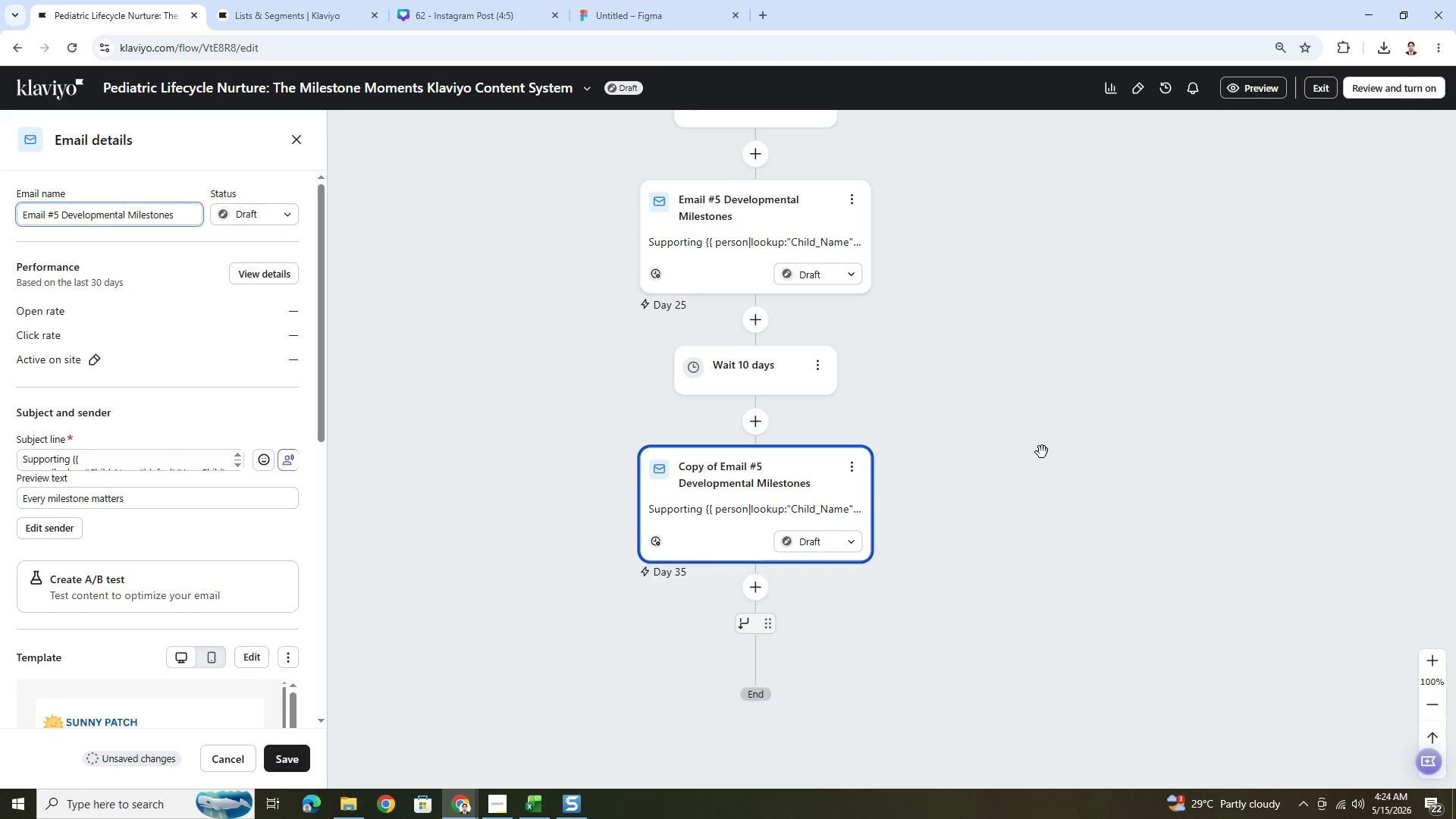 
wait(8.73)
 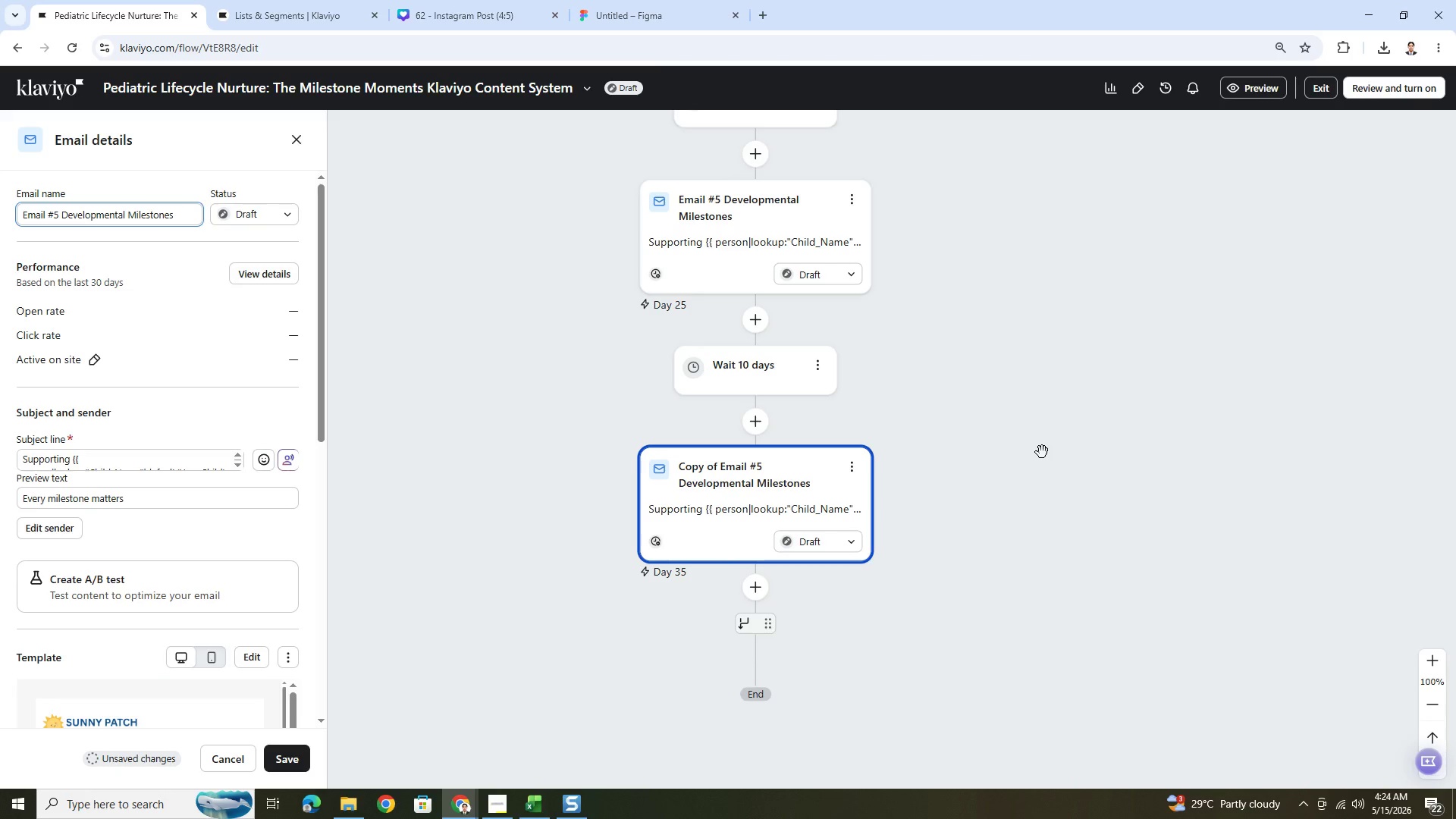 
left_click([500, 808])